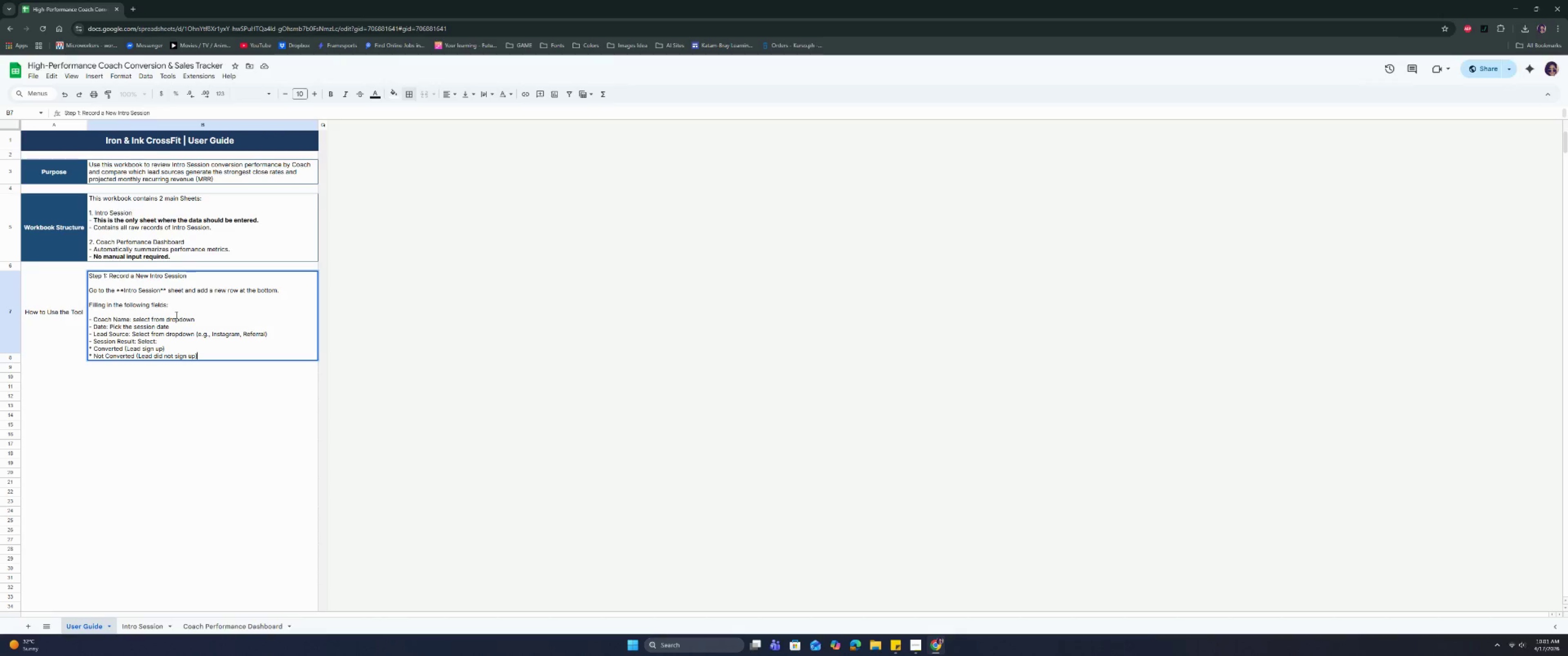 
left_click_drag(start_coordinate=[94, 318], to_coordinate=[129, 321])
 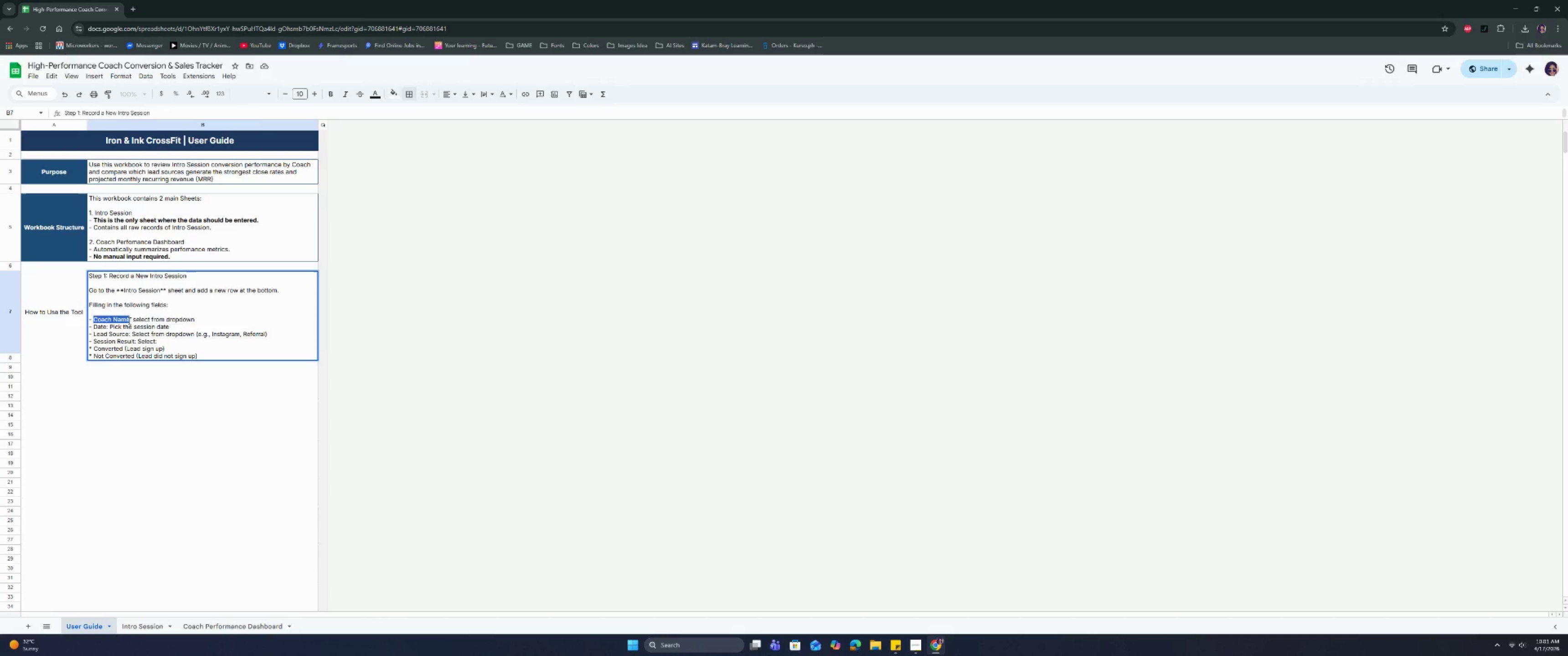 
key(Control+B)
 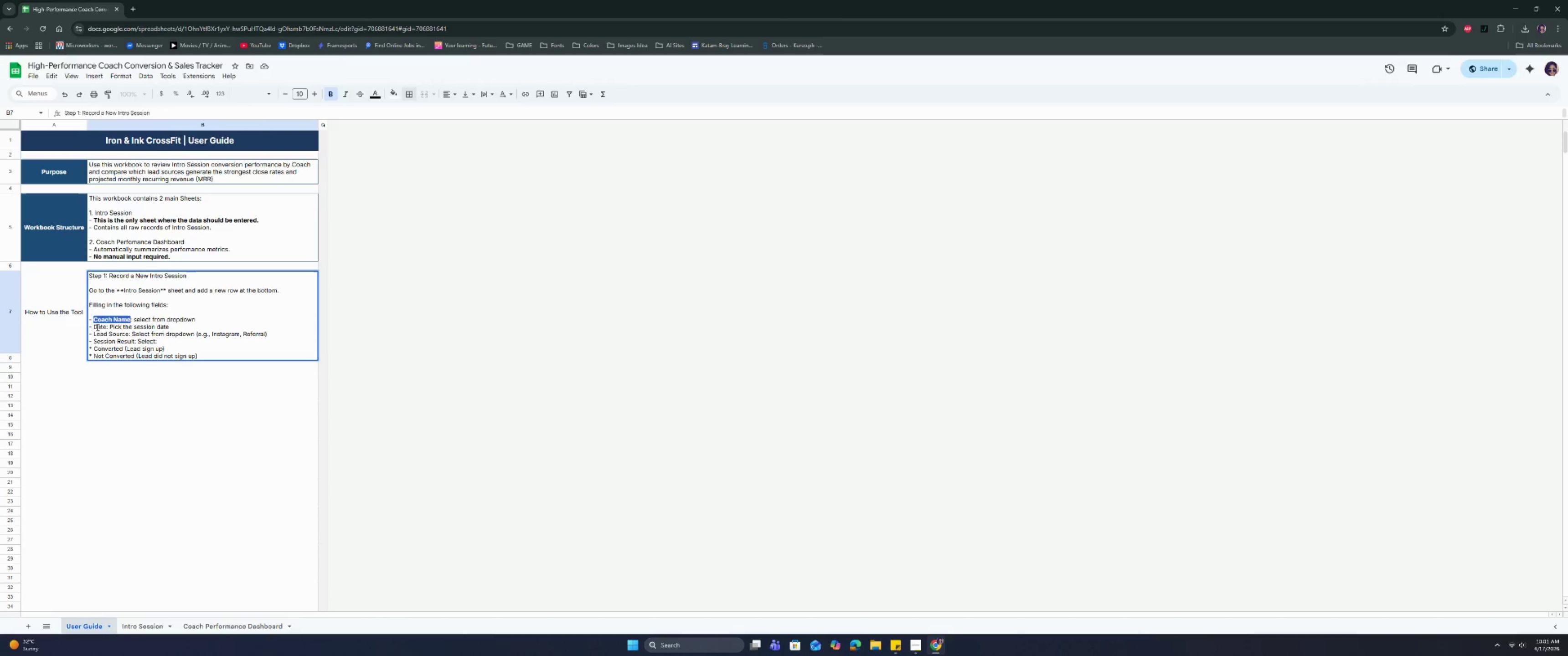 
left_click_drag(start_coordinate=[95, 326], to_coordinate=[107, 326])
 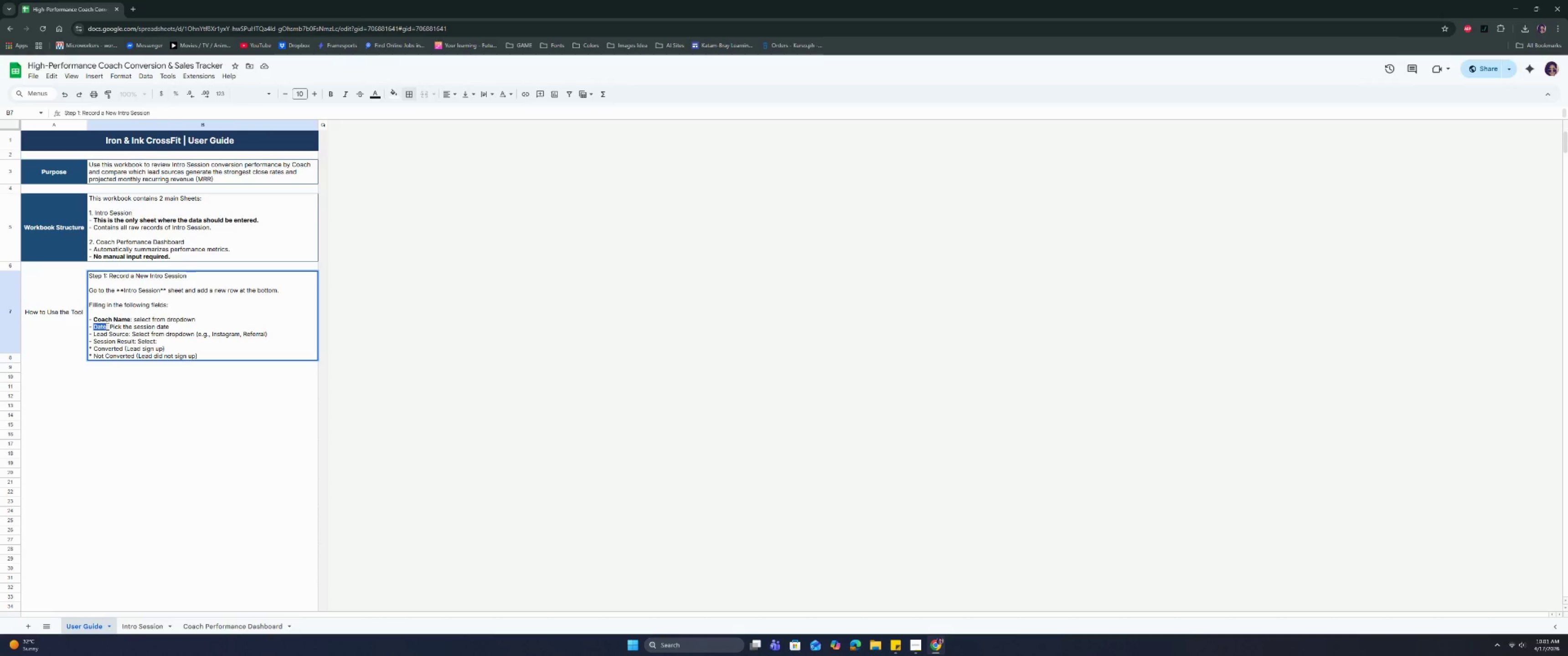 
key(Control+B)
 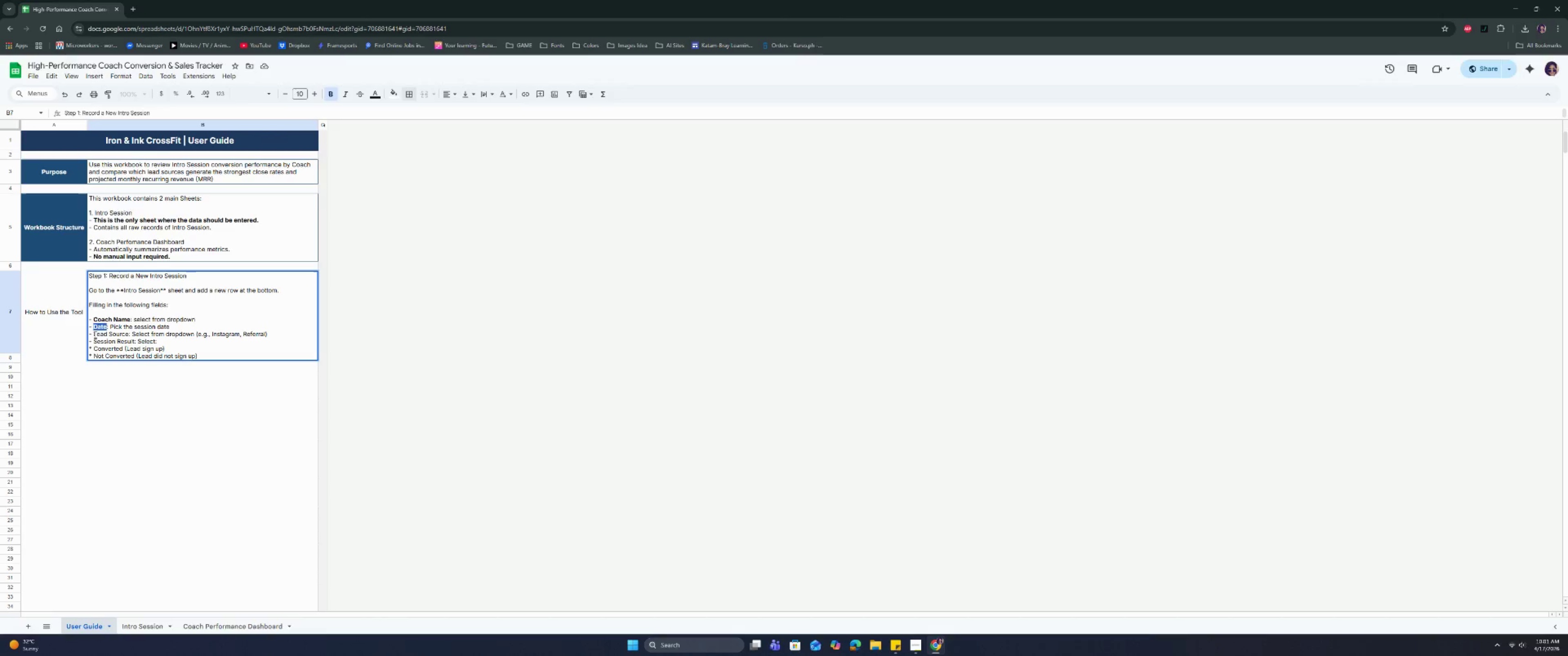 
left_click_drag(start_coordinate=[94, 334], to_coordinate=[128, 334])
 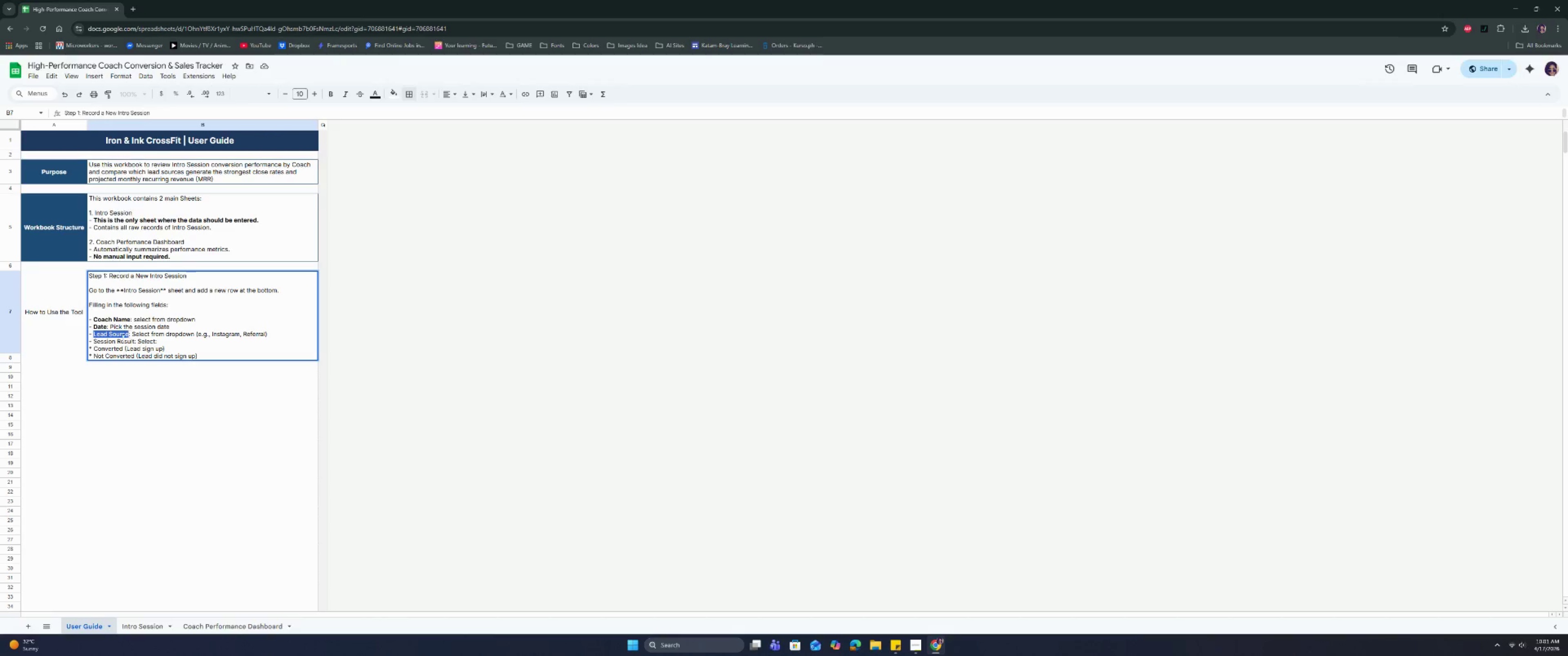 
key(Control+B)
 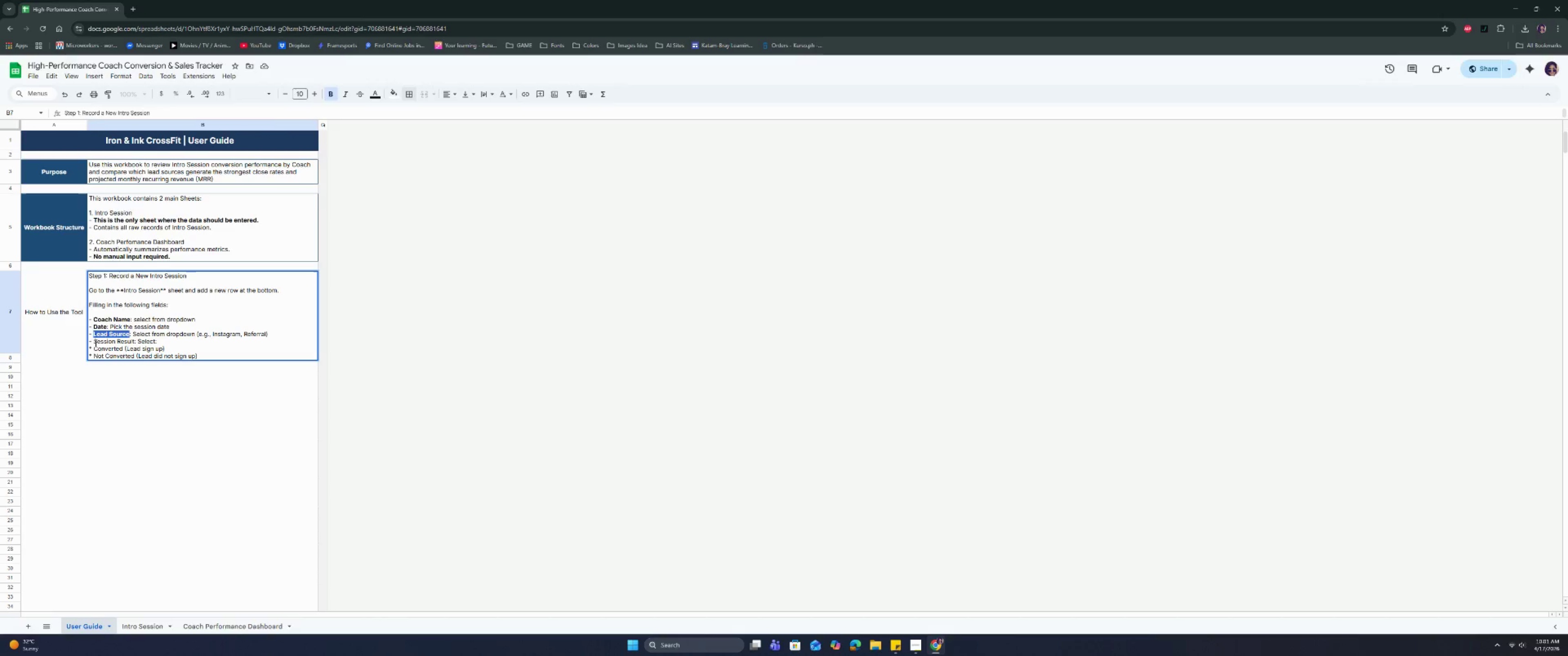 
left_click_drag(start_coordinate=[95, 343], to_coordinate=[124, 342])
 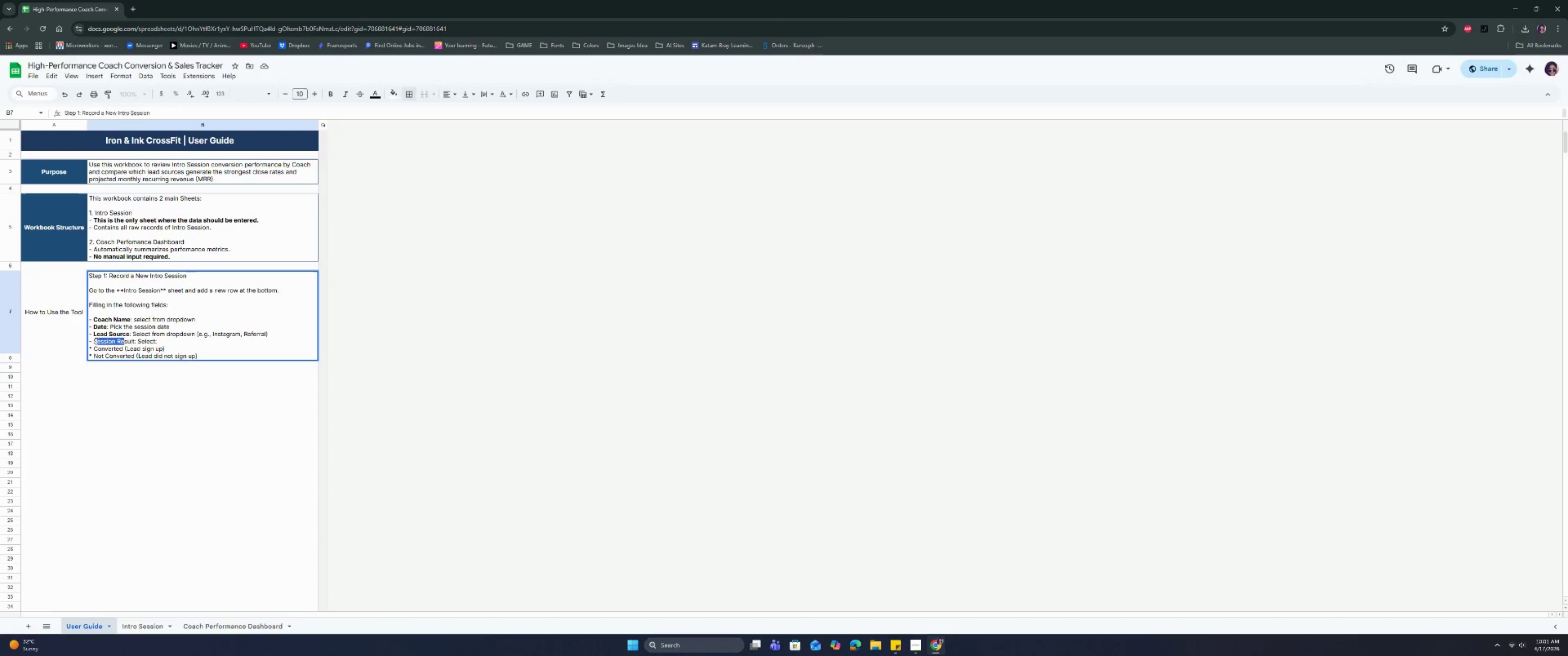 
left_click_drag(start_coordinate=[94, 341], to_coordinate=[134, 340])
 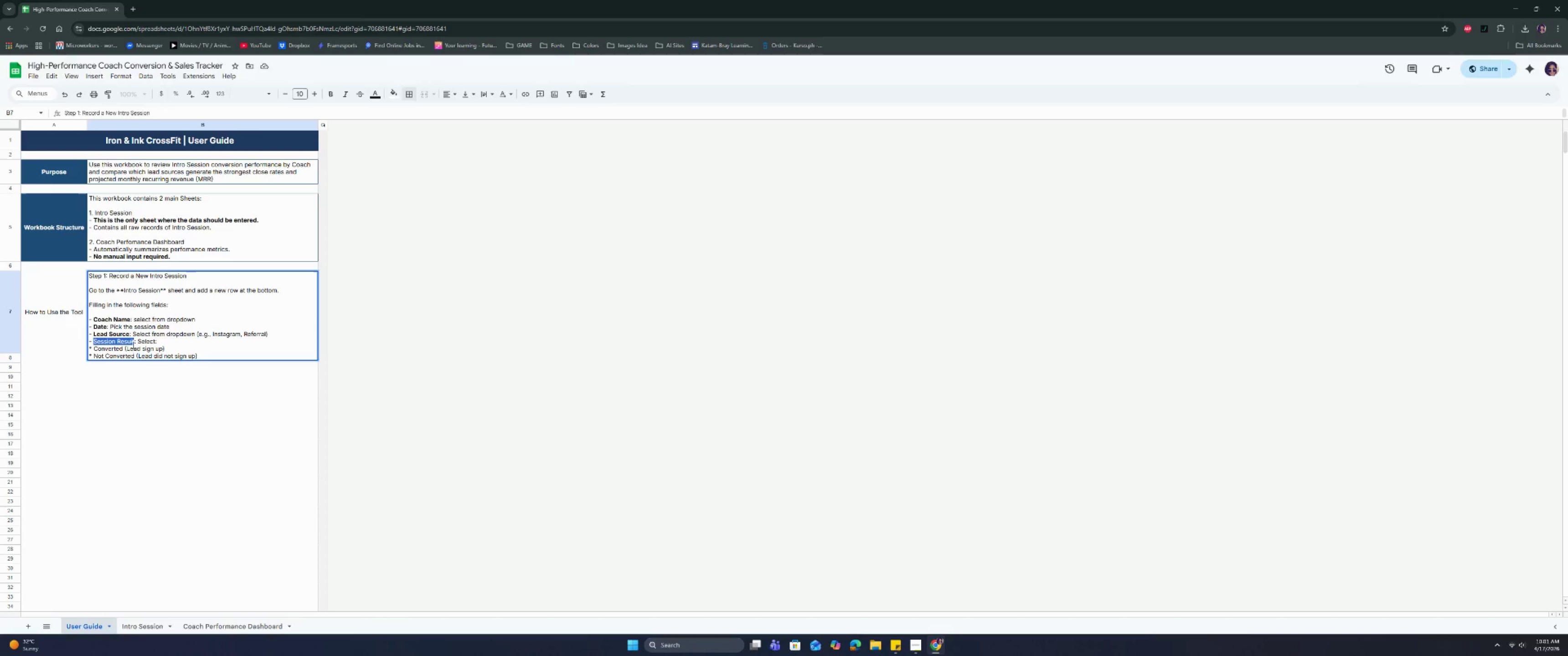 
key(Control+B)
 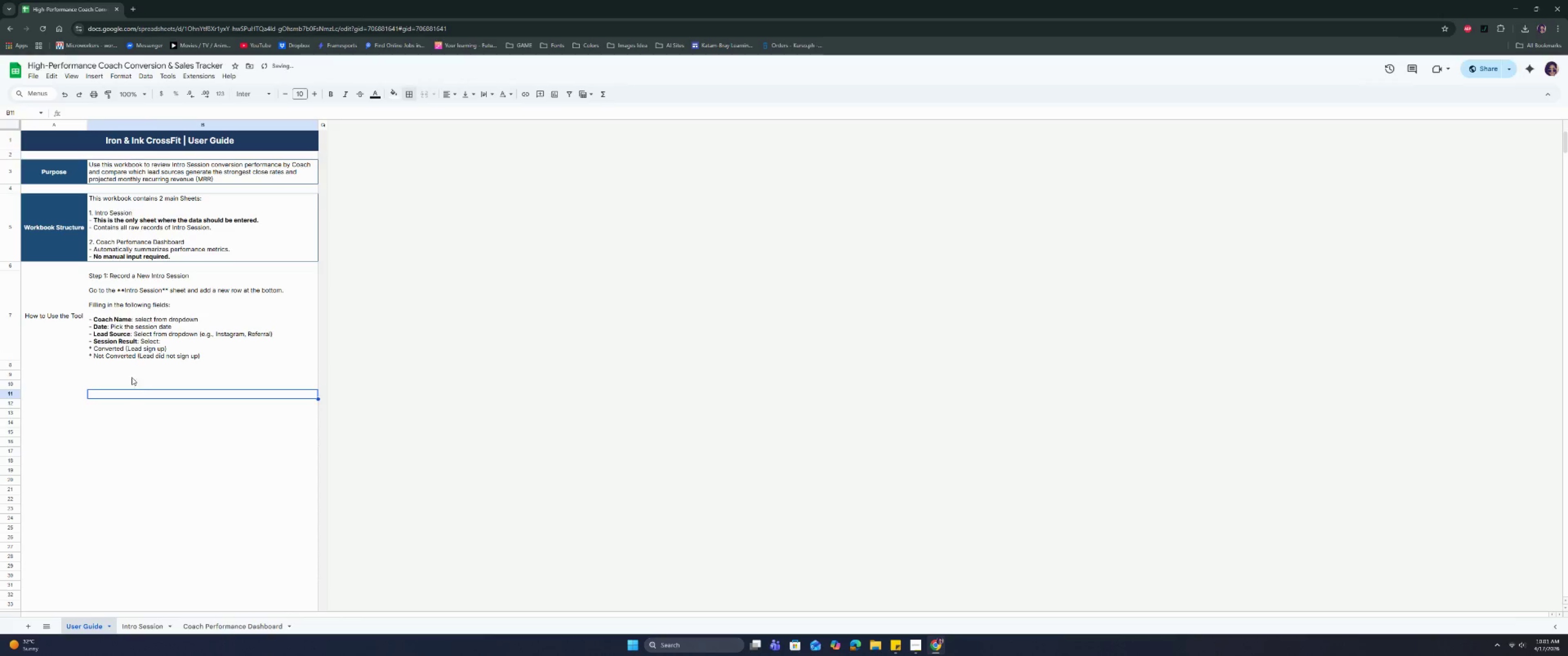 
double_click([70, 329])
 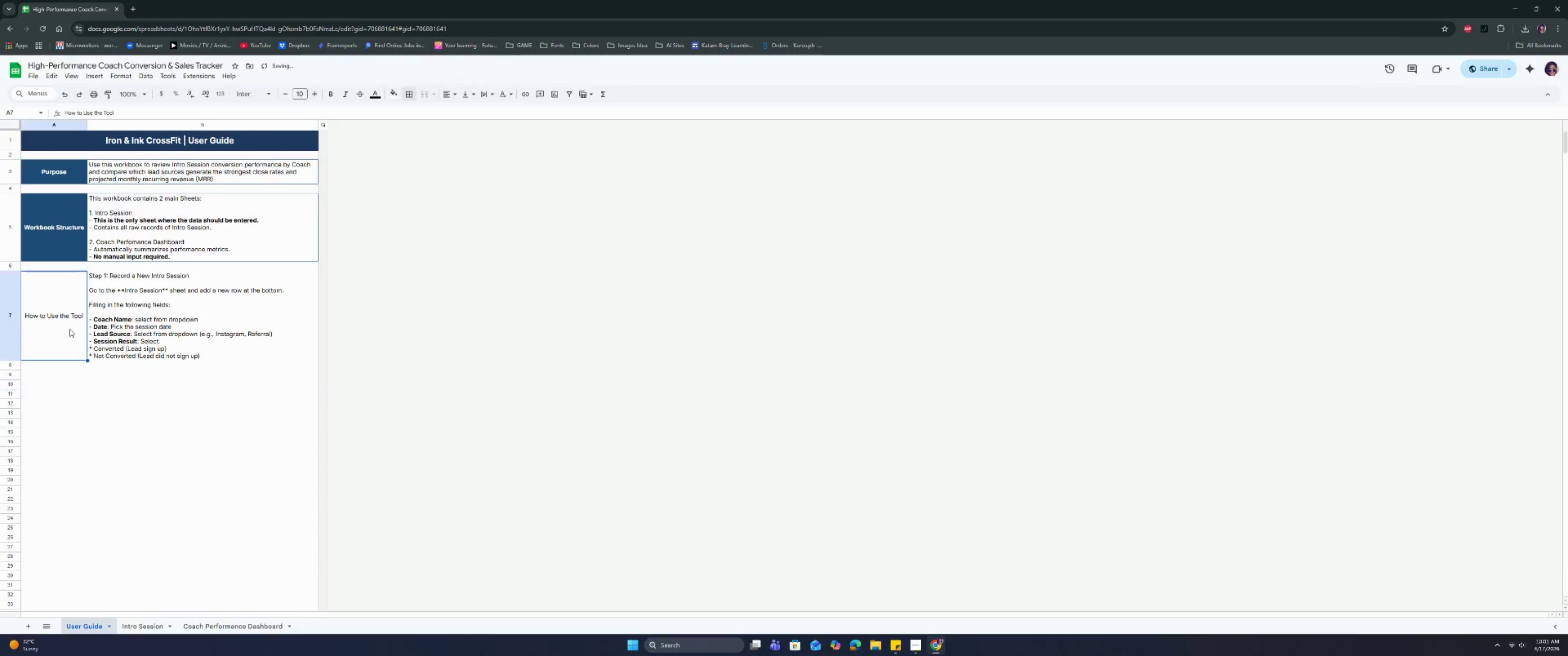 
key(Control+B)
 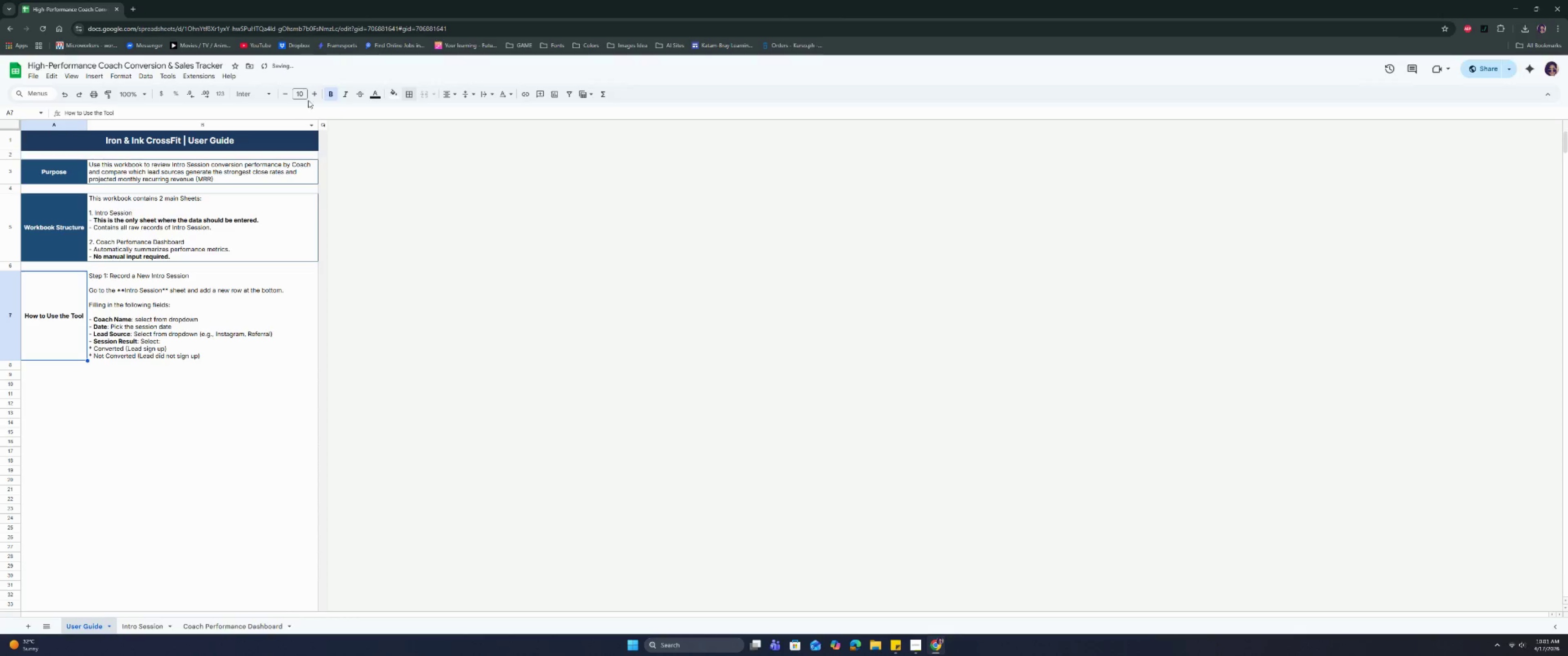 
left_click([368, 95])
 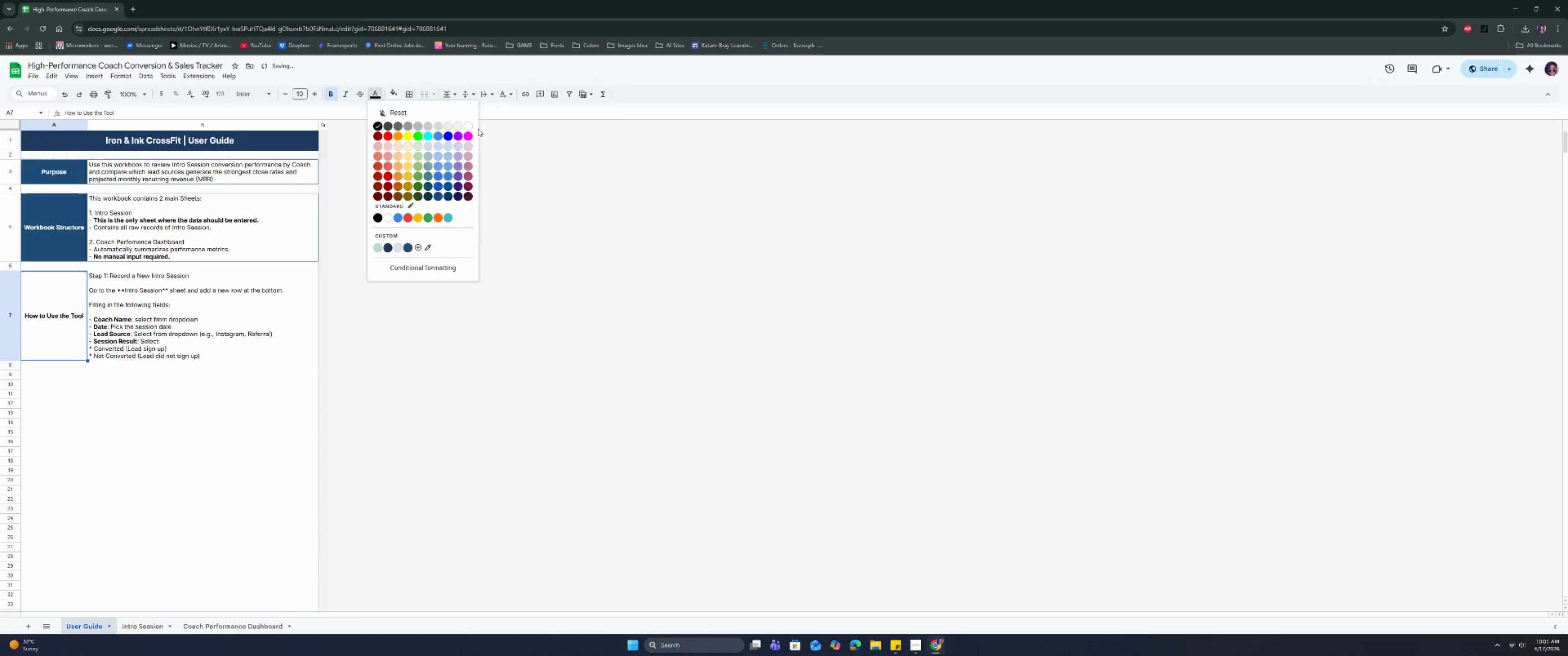 
left_click([472, 125])
 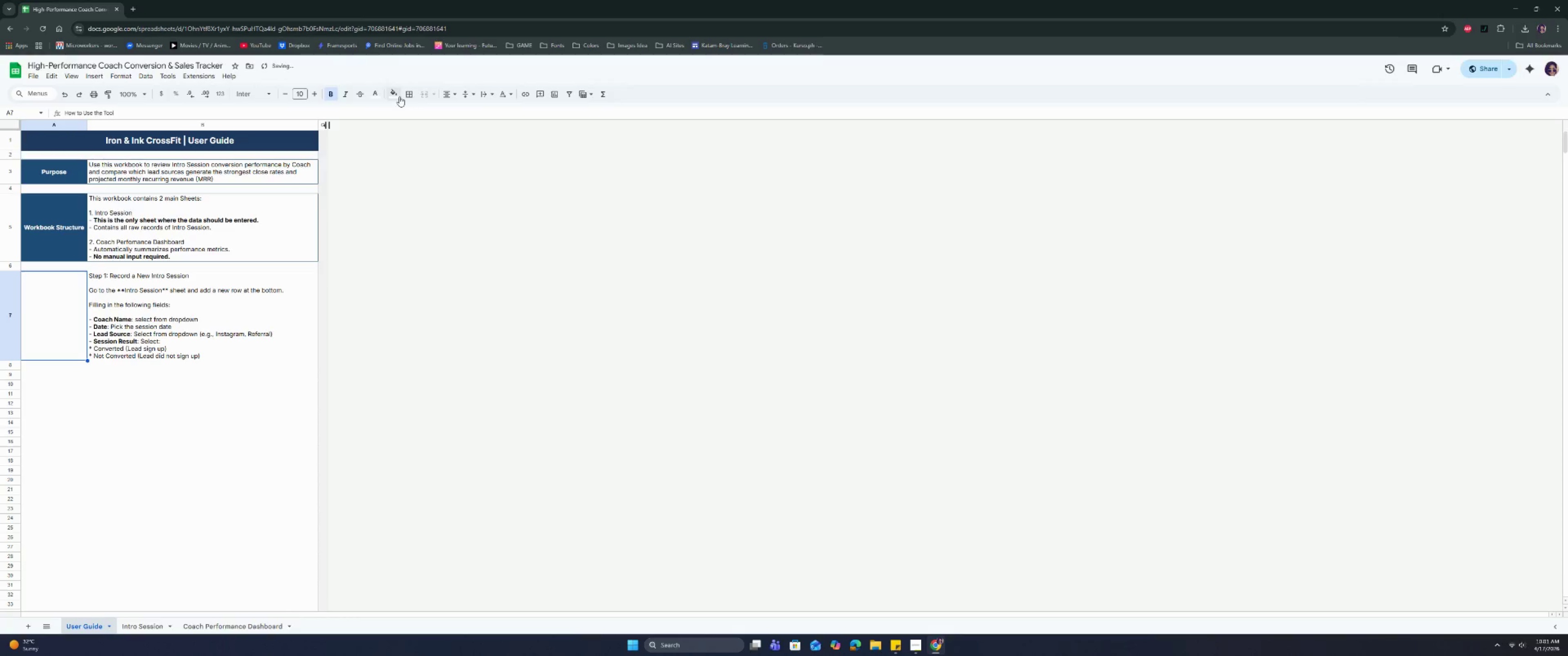 
left_click([399, 97])
 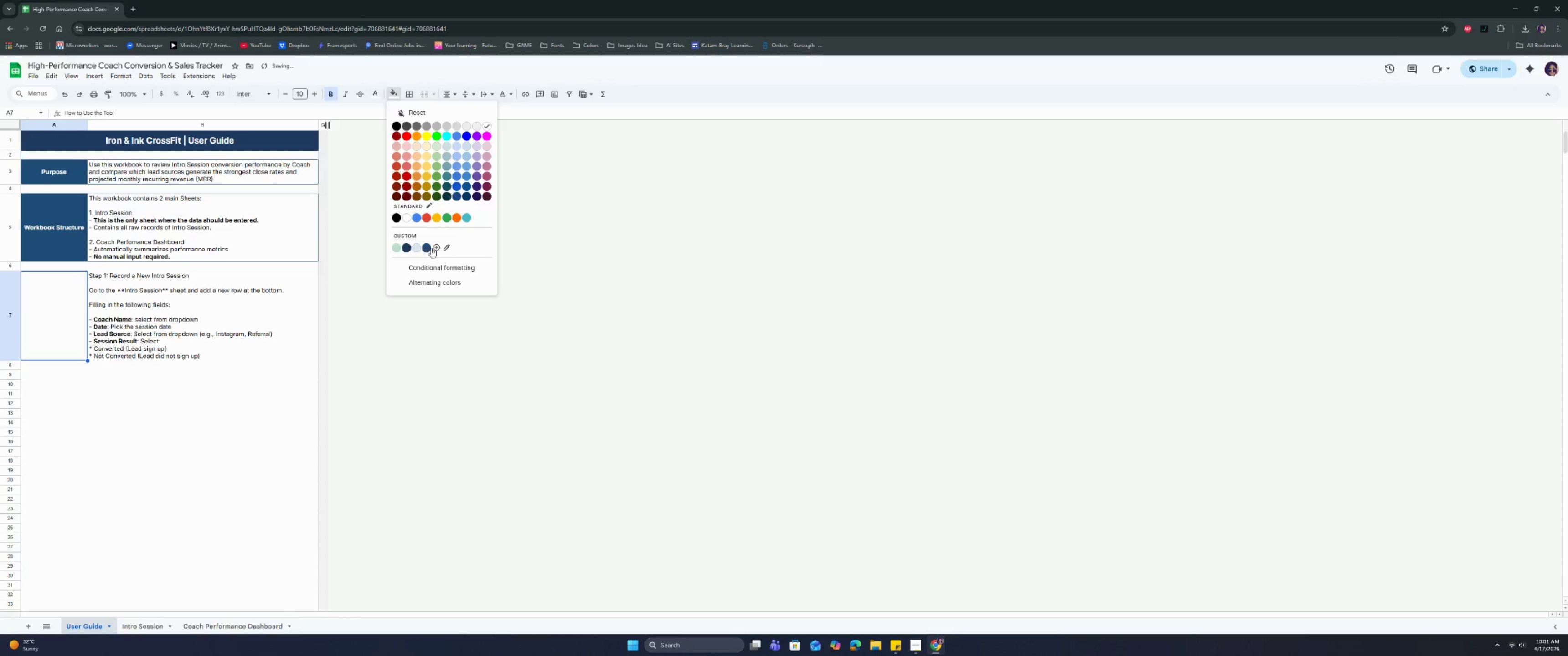 
left_click([428, 248])
 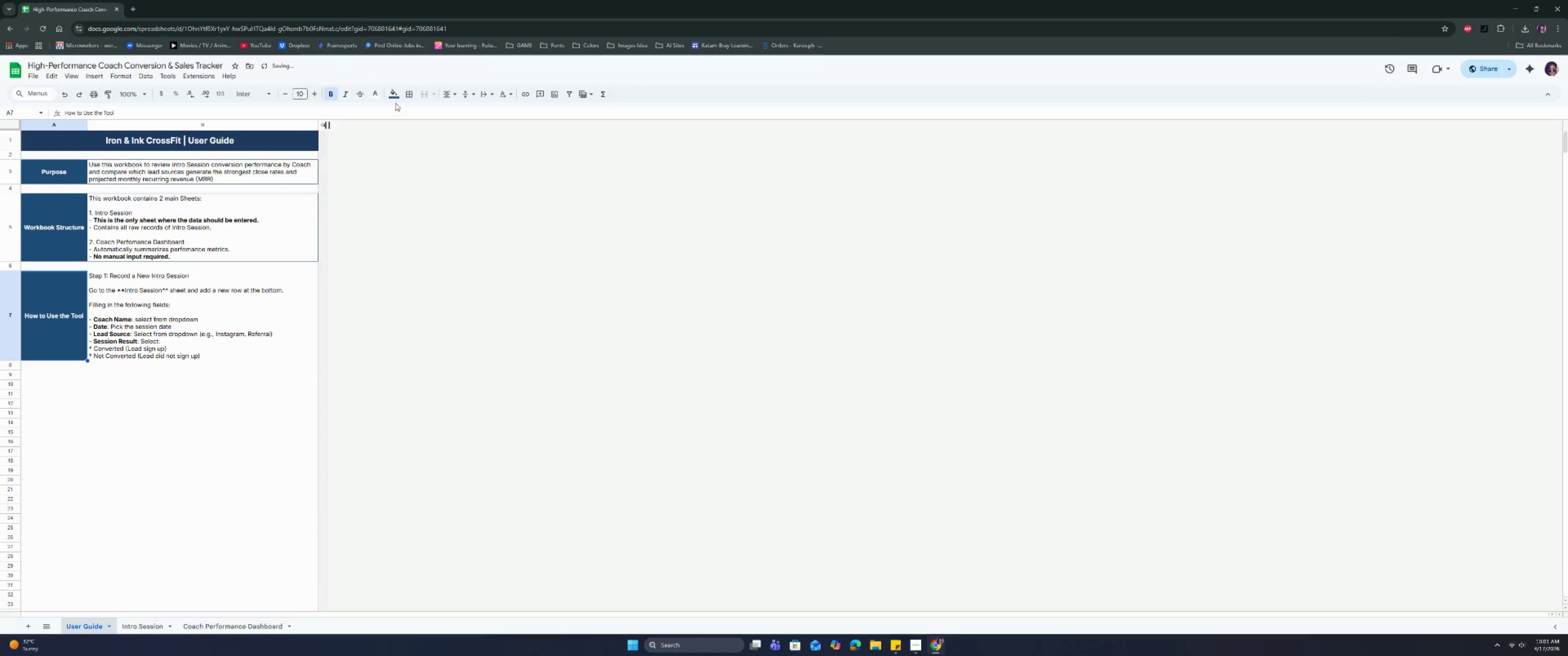 
left_click([412, 93])
 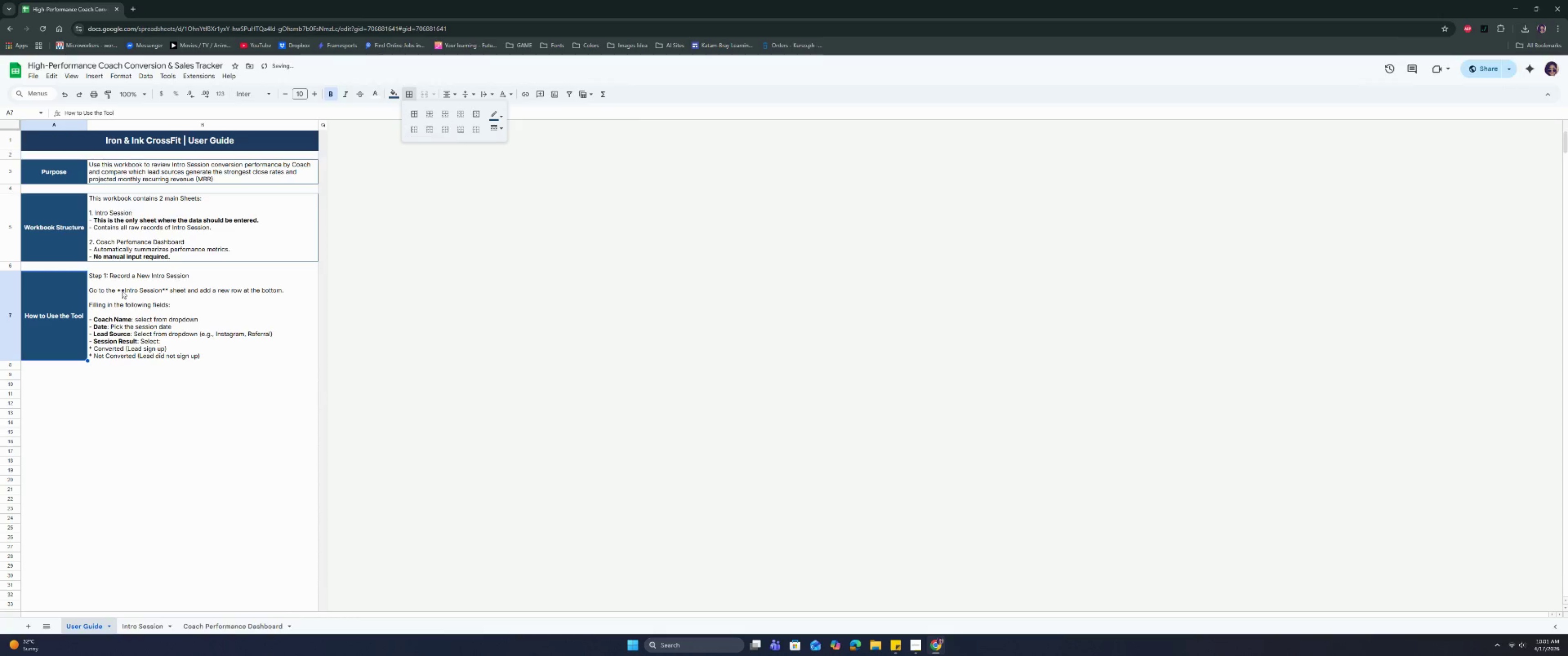 
left_click_drag(start_coordinate=[51, 315], to_coordinate=[144, 312])
 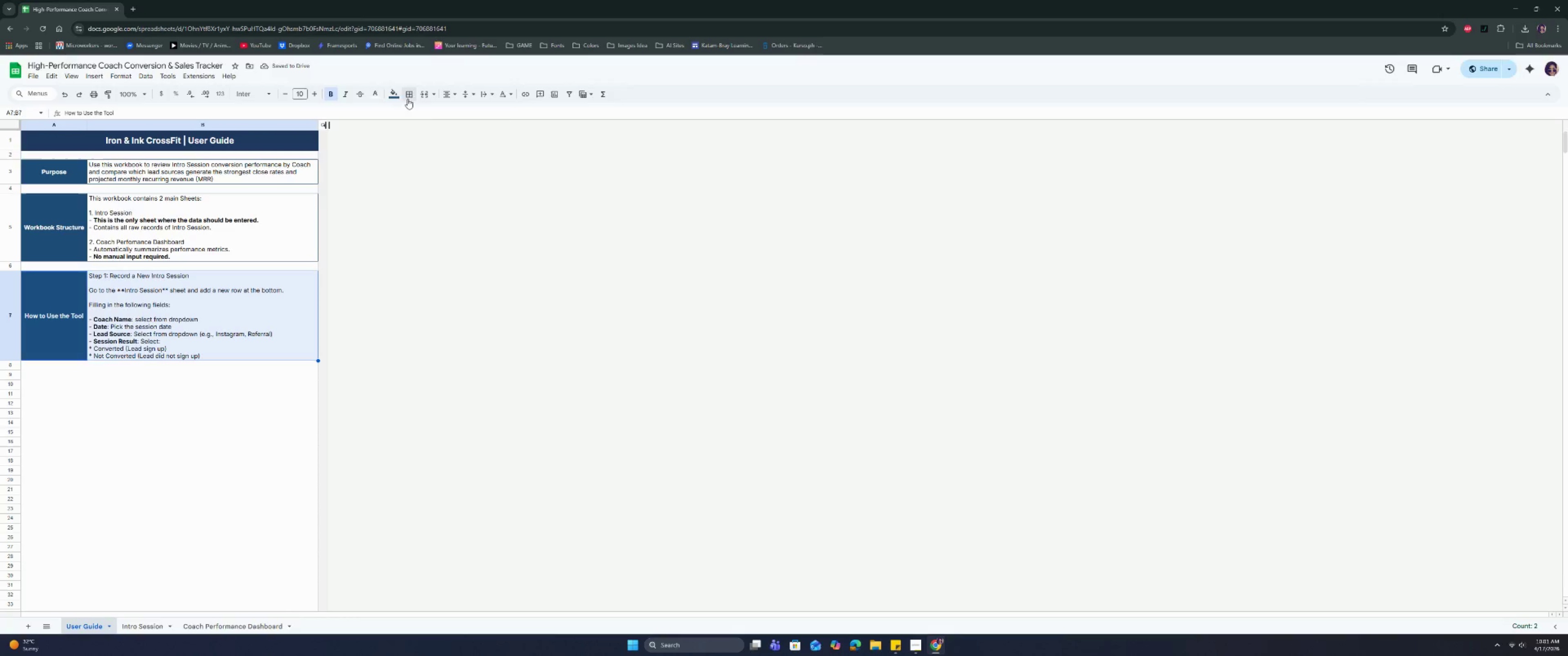 
left_click([408, 89])
 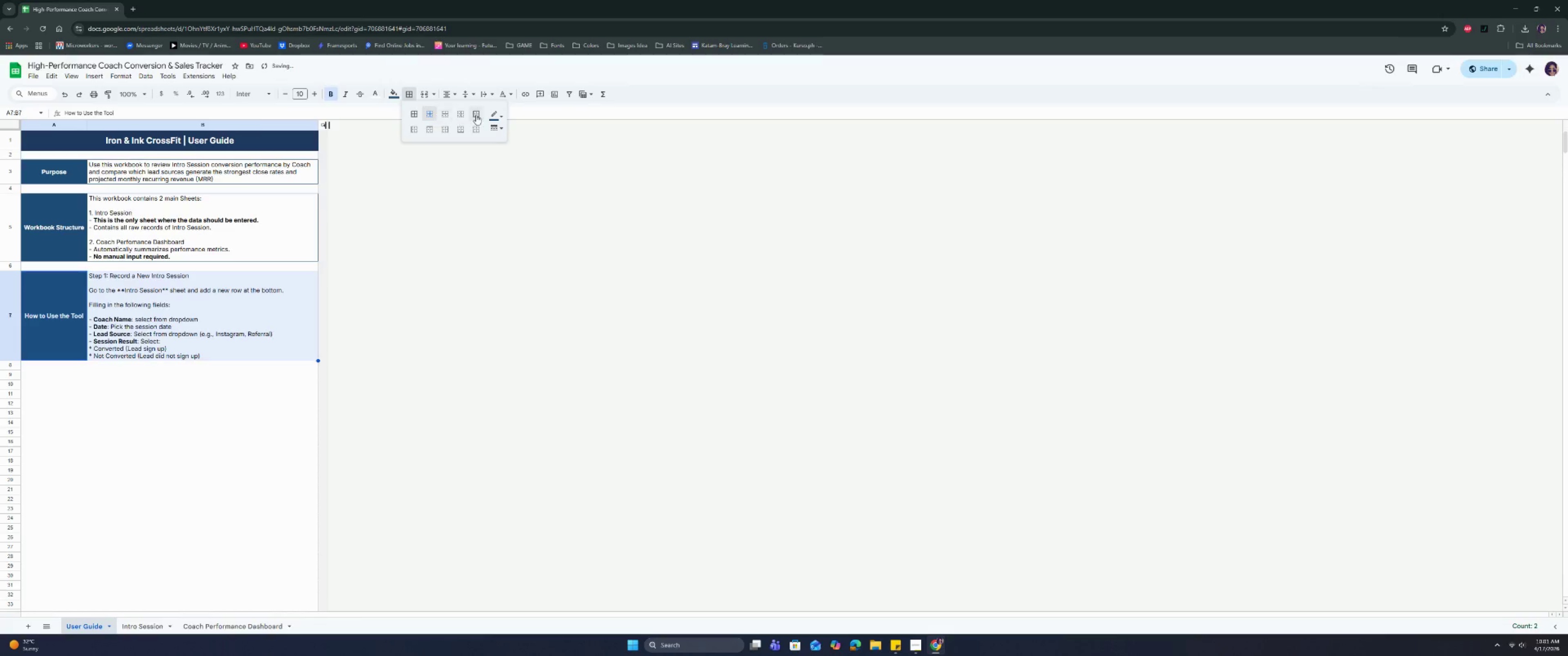 
double_click([476, 115])
 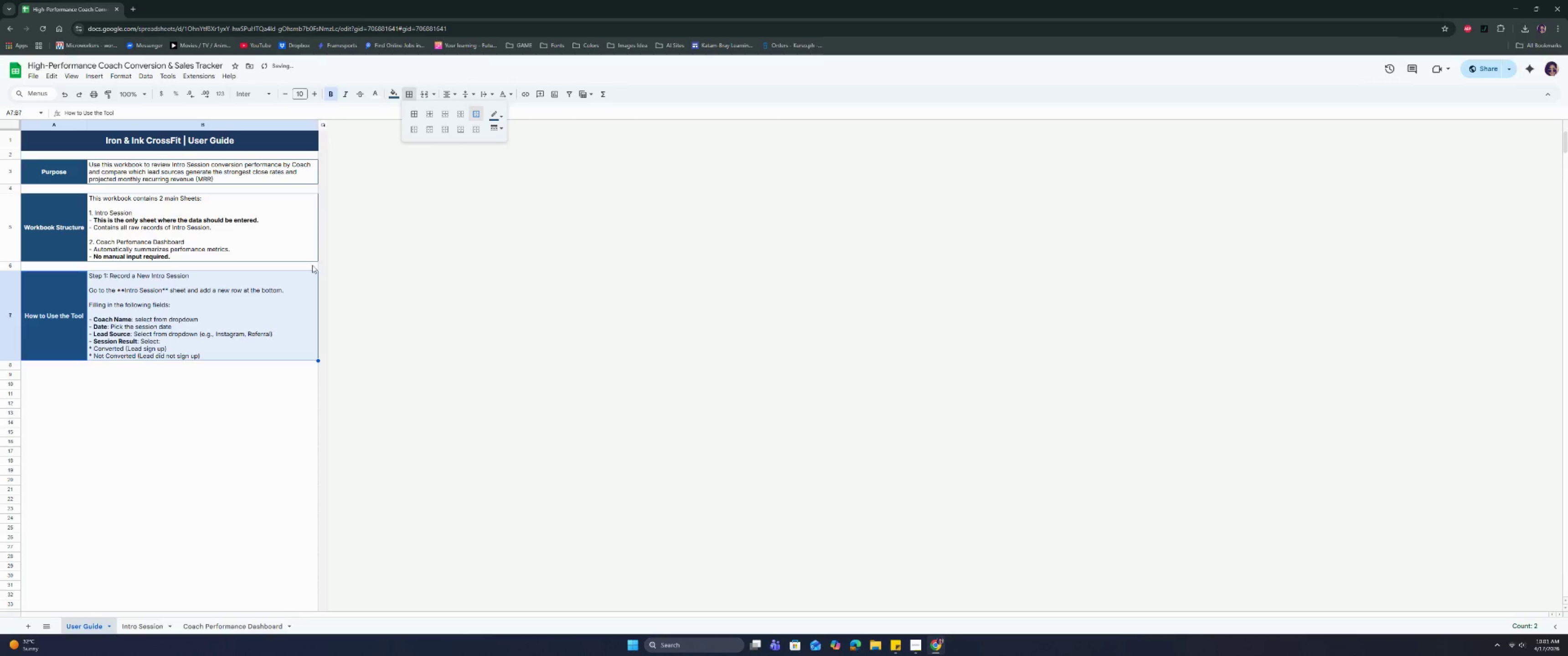 
triple_click([169, 404])
 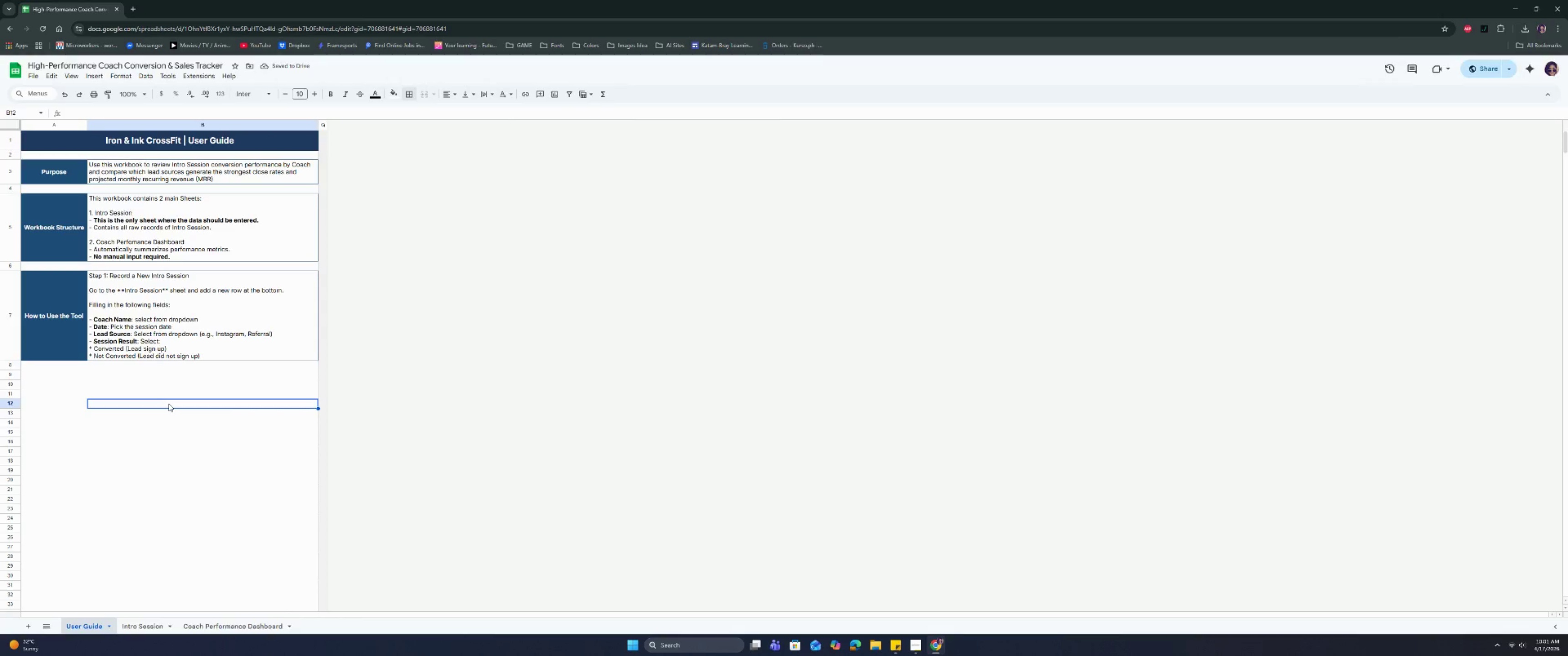 
double_click([241, 352])
 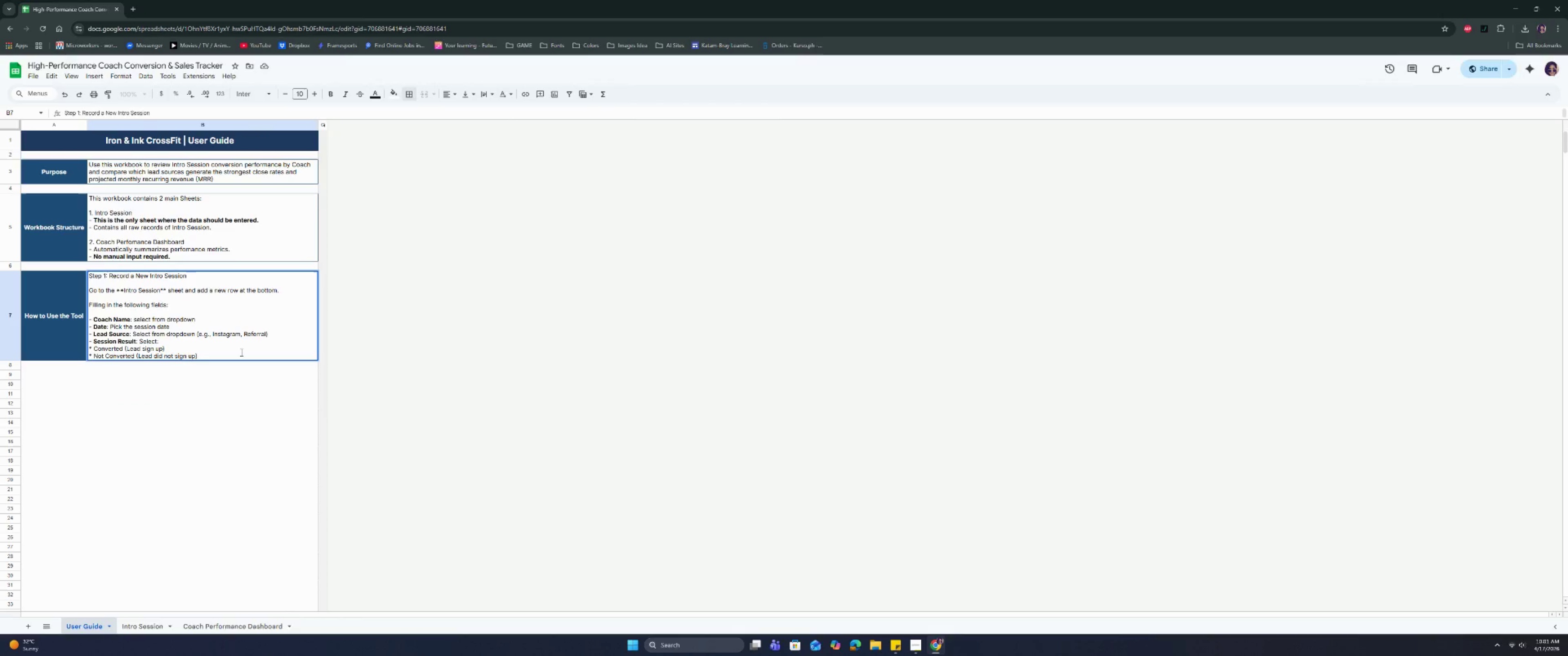 
key(Control+Enter)
 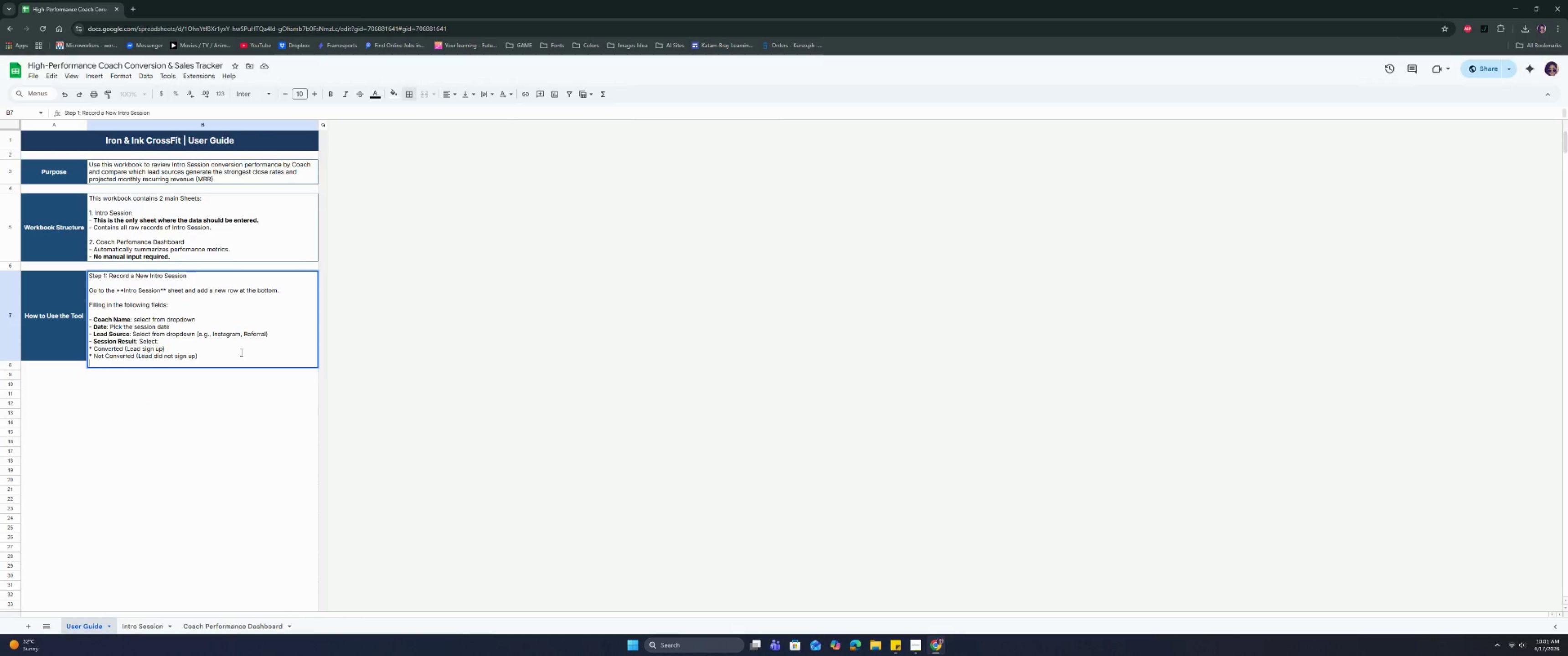 
key(Control+Enter)
 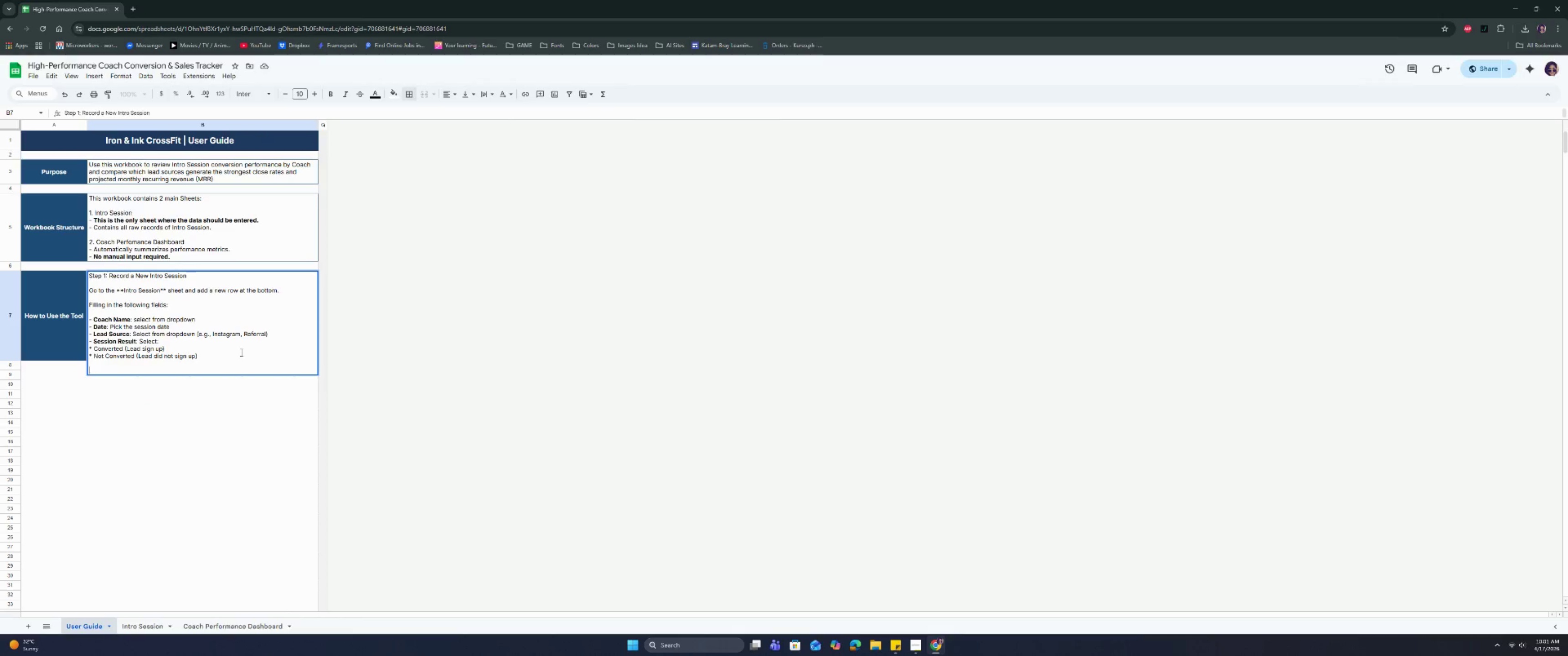 
type(Step 2:)
 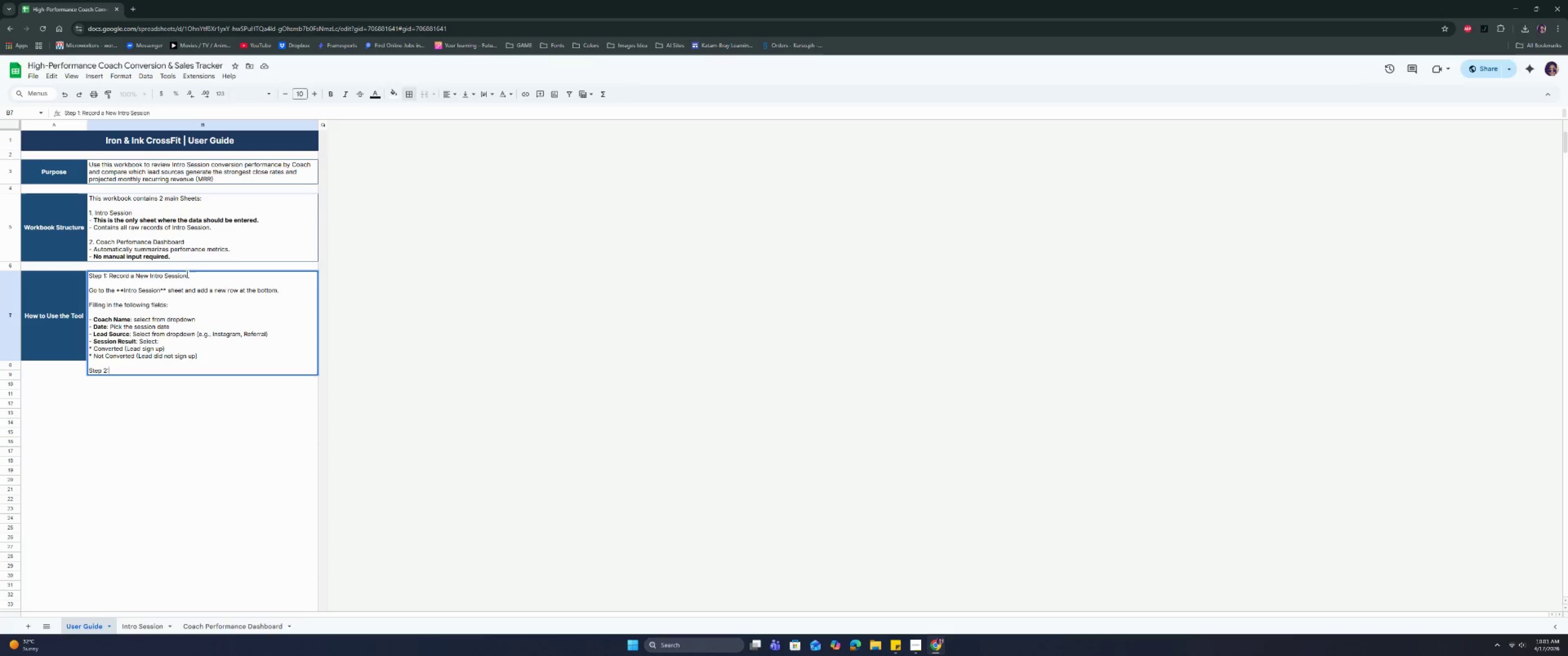 
left_click_drag(start_coordinate=[186, 275], to_coordinate=[90, 279])
 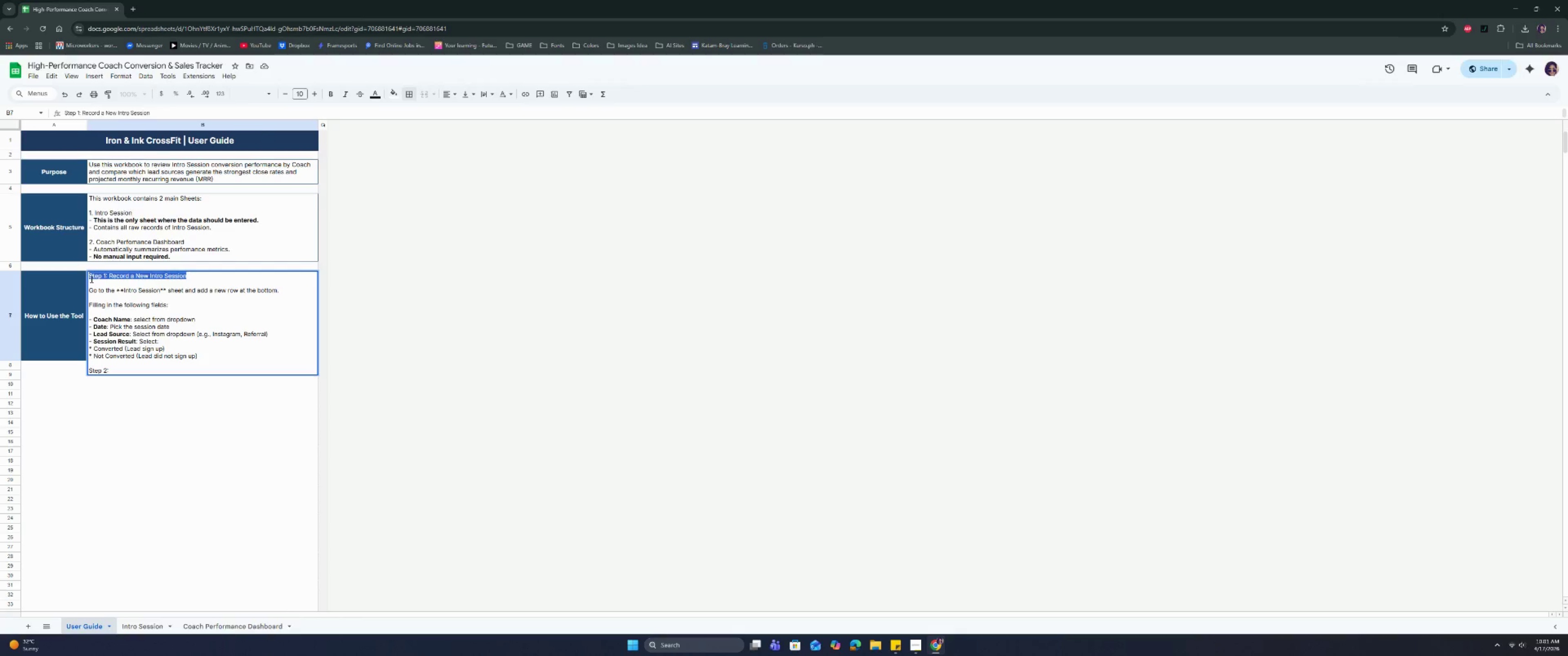 
key(Control+B)
 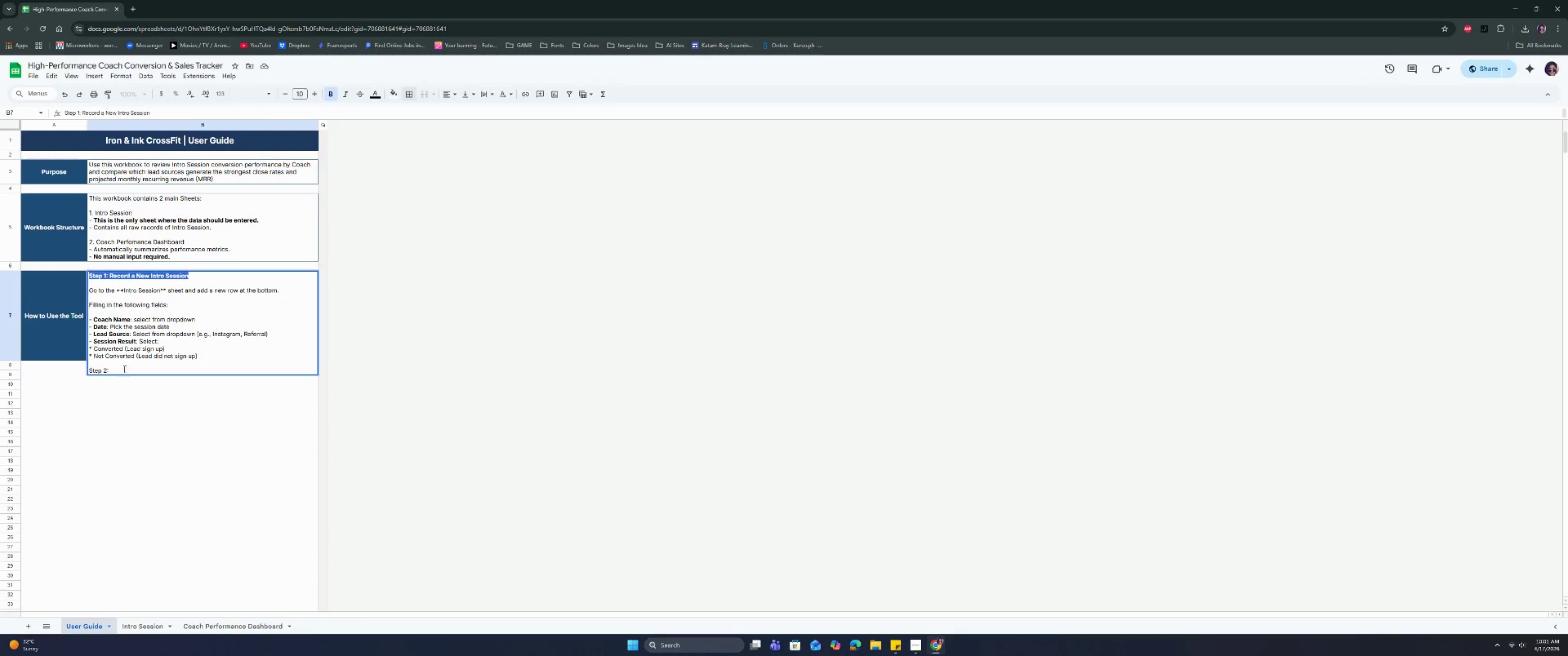 
left_click([124, 373])
 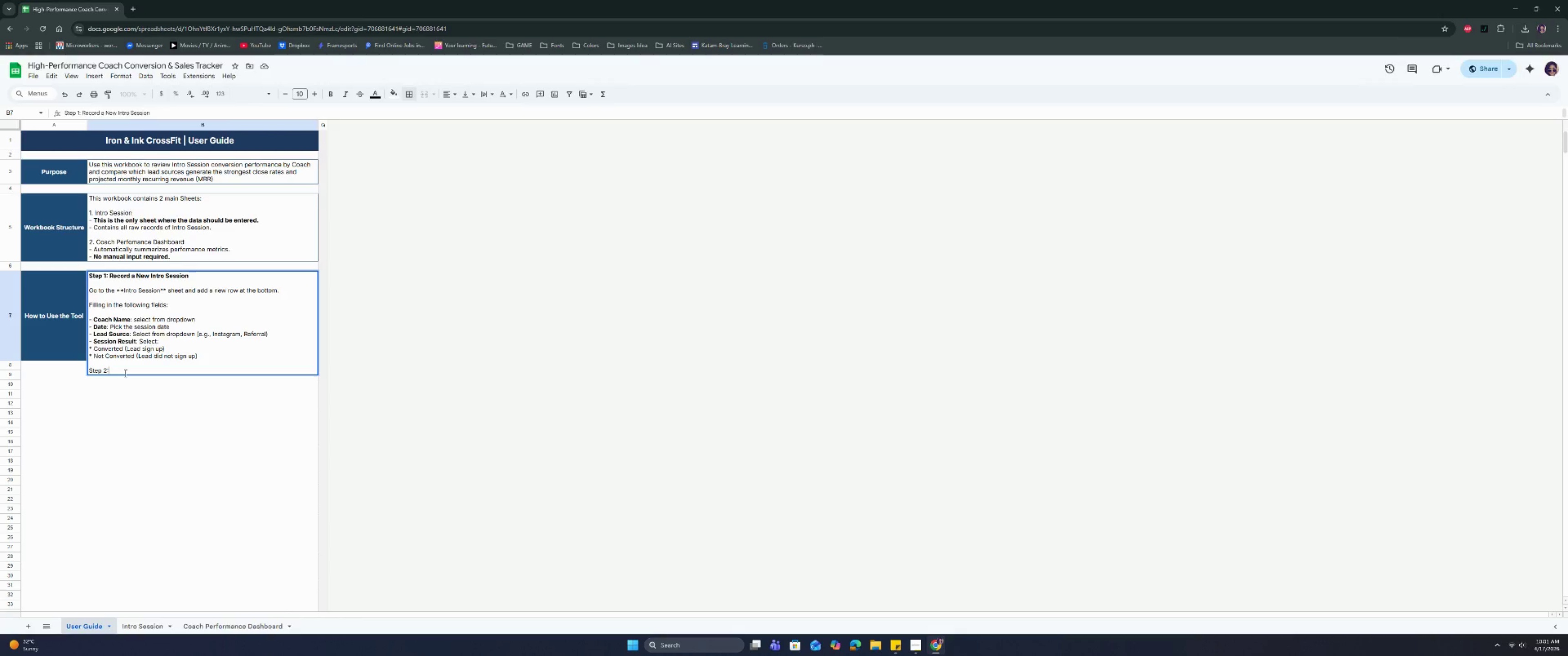 
wait(8.37)
 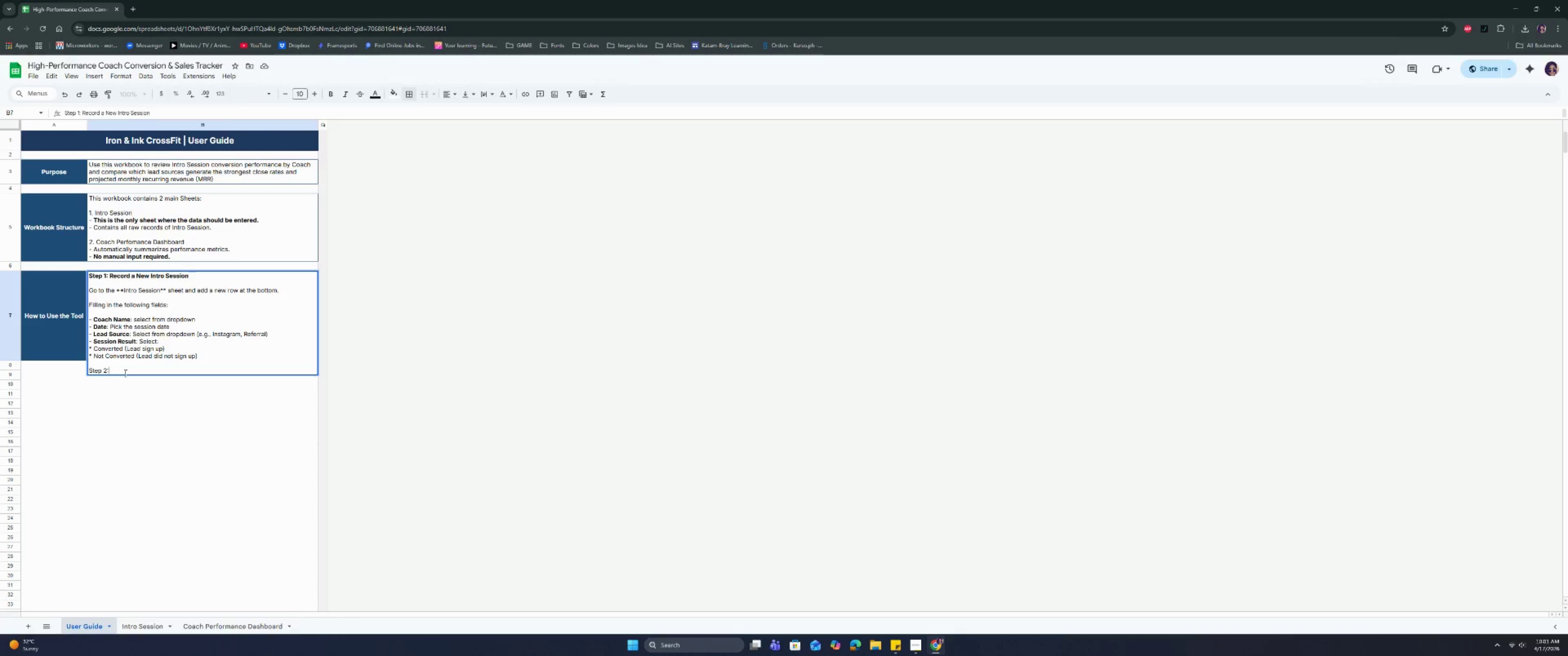 
type( Handle Membershio)
key(Backspace)
type(p Tier Correcly)
key(Backspace)
key(Backspace)
type(tlyl)
key(Backspace)
 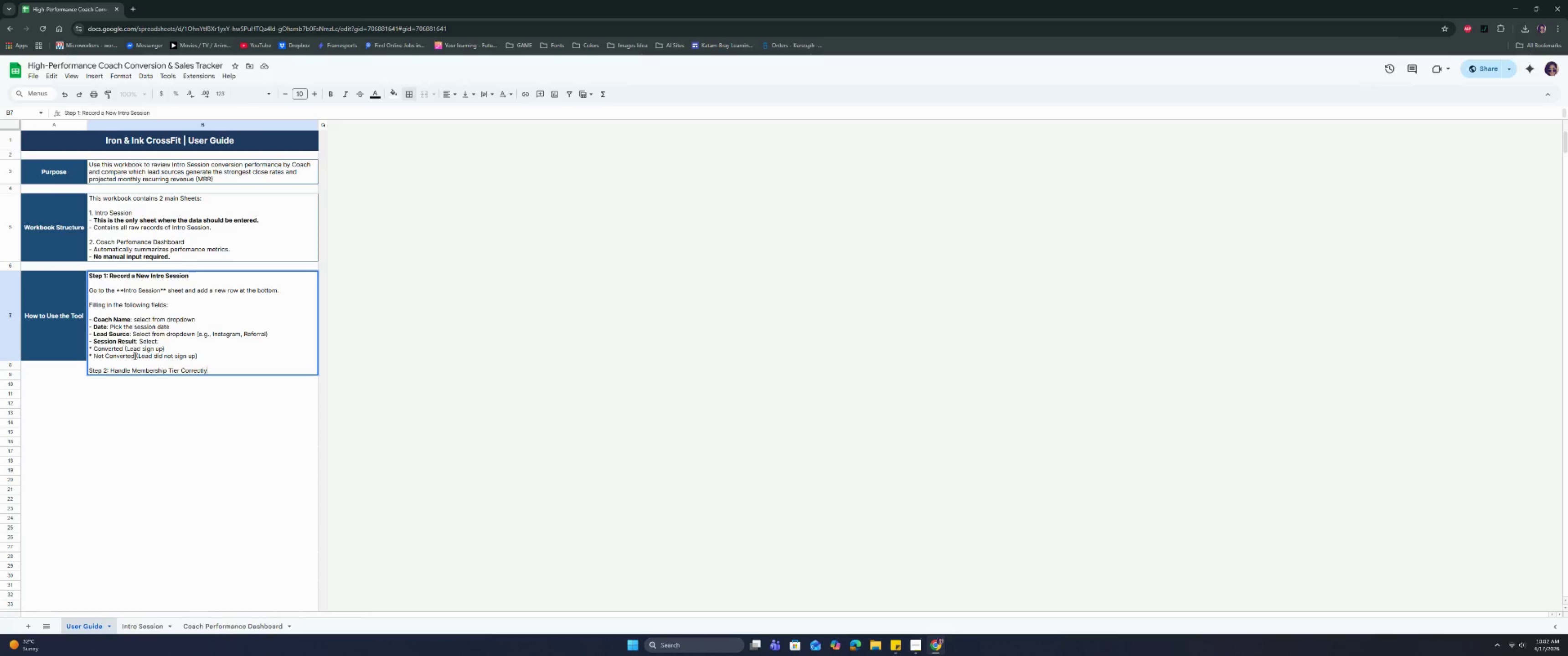 
key(Control+Enter)
 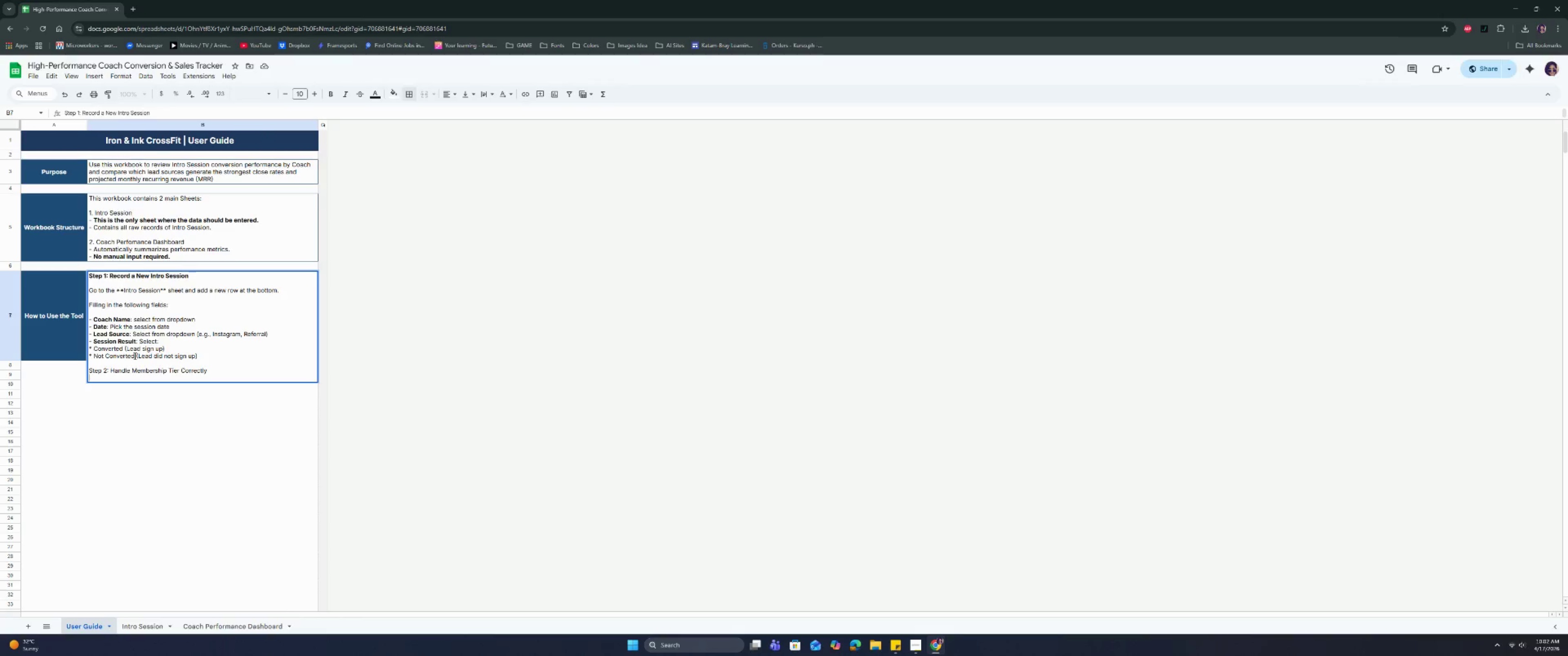 
type(- If **Session Result** )
 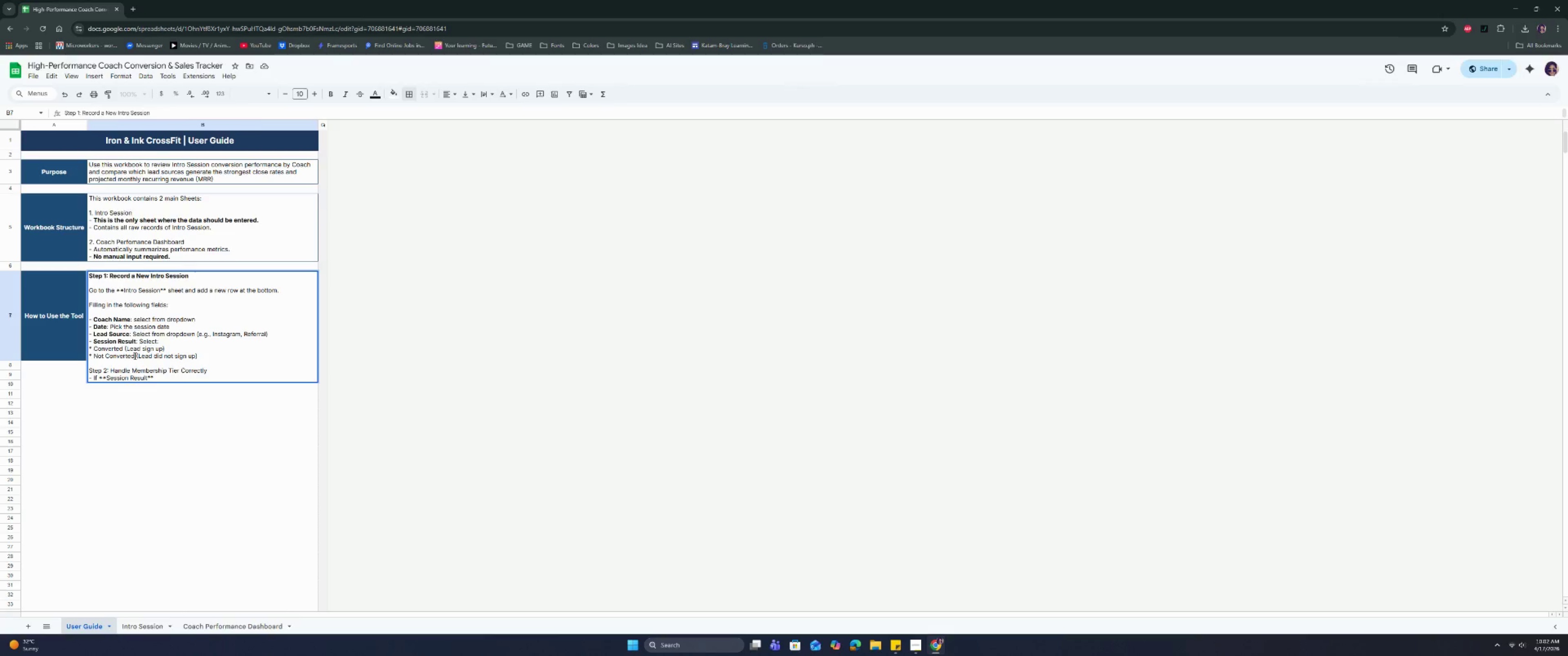 
type(= Converted:)
 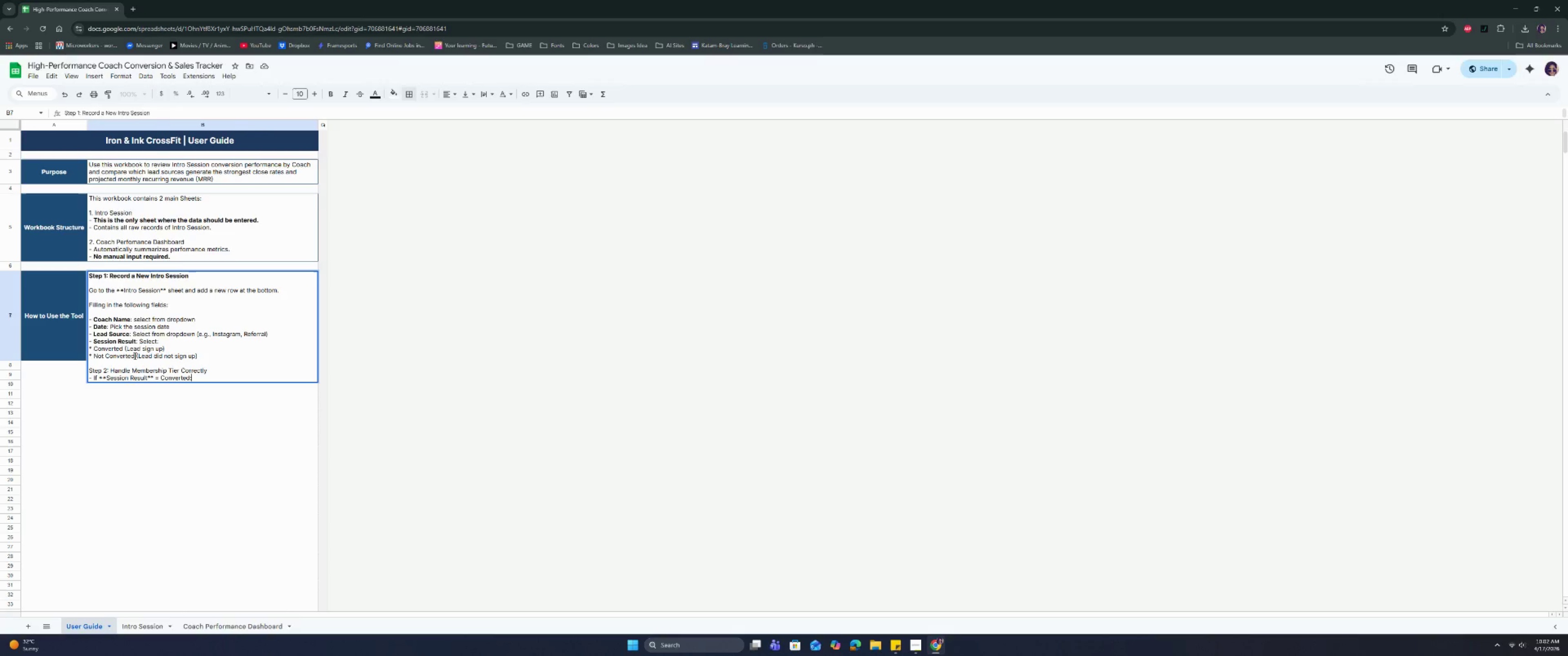 
key(Control+Enter)
 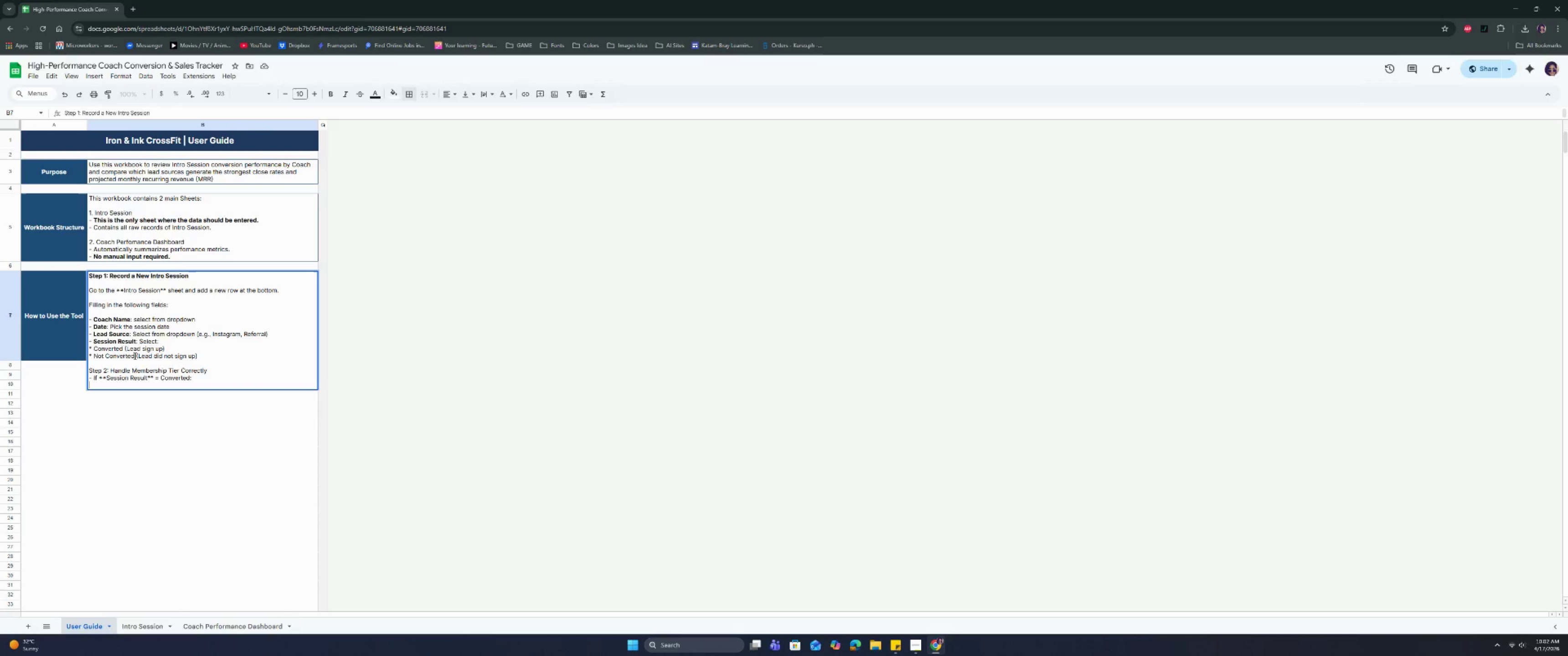 
key(Control+Enter)
 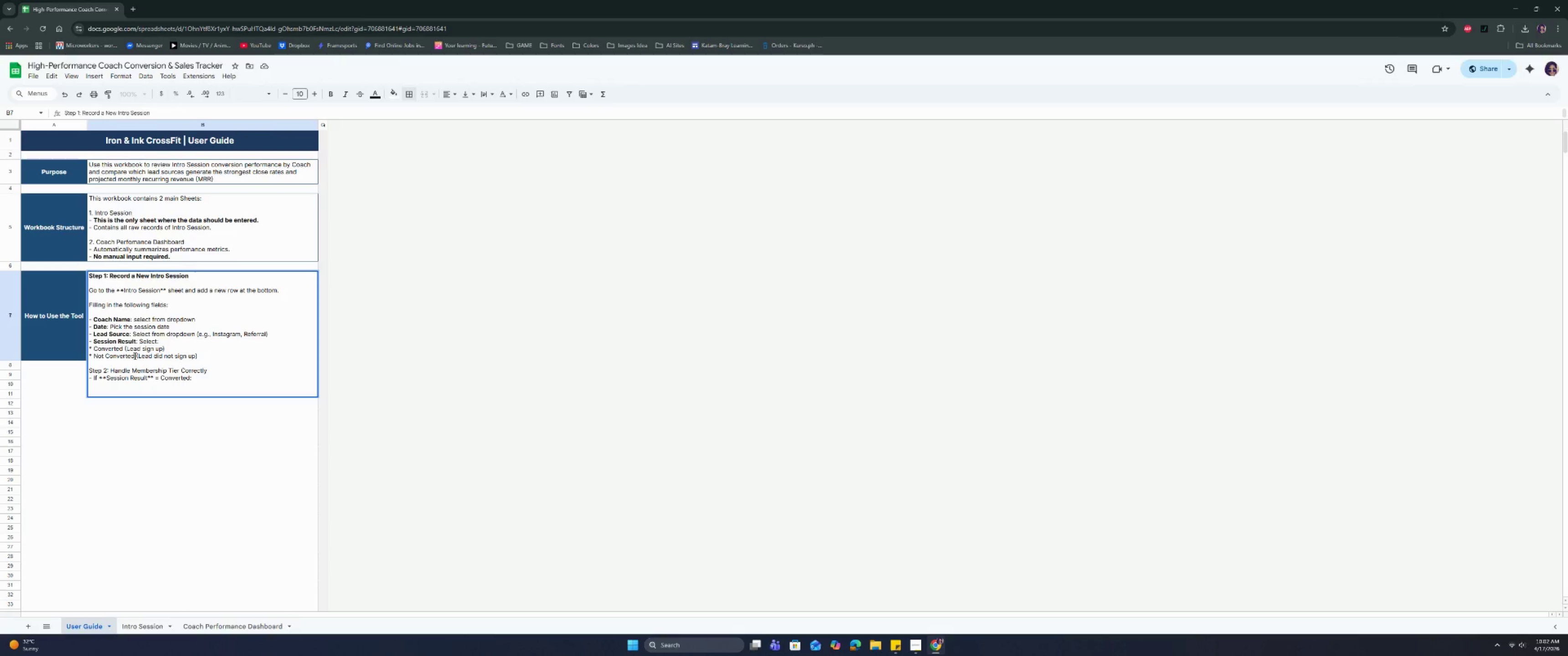 
type(You must select a Member Tu)
key(Backspace)
type(ier )
key(Backspace)
key(Backspace)
key(Backspace)
key(Backspace)
key(Backspace)
key(Backspace)
type(sho)
key(Backspace)
type(ip t)
key(Backspace)
type(Tier")
key(Backspace)
type(:)
 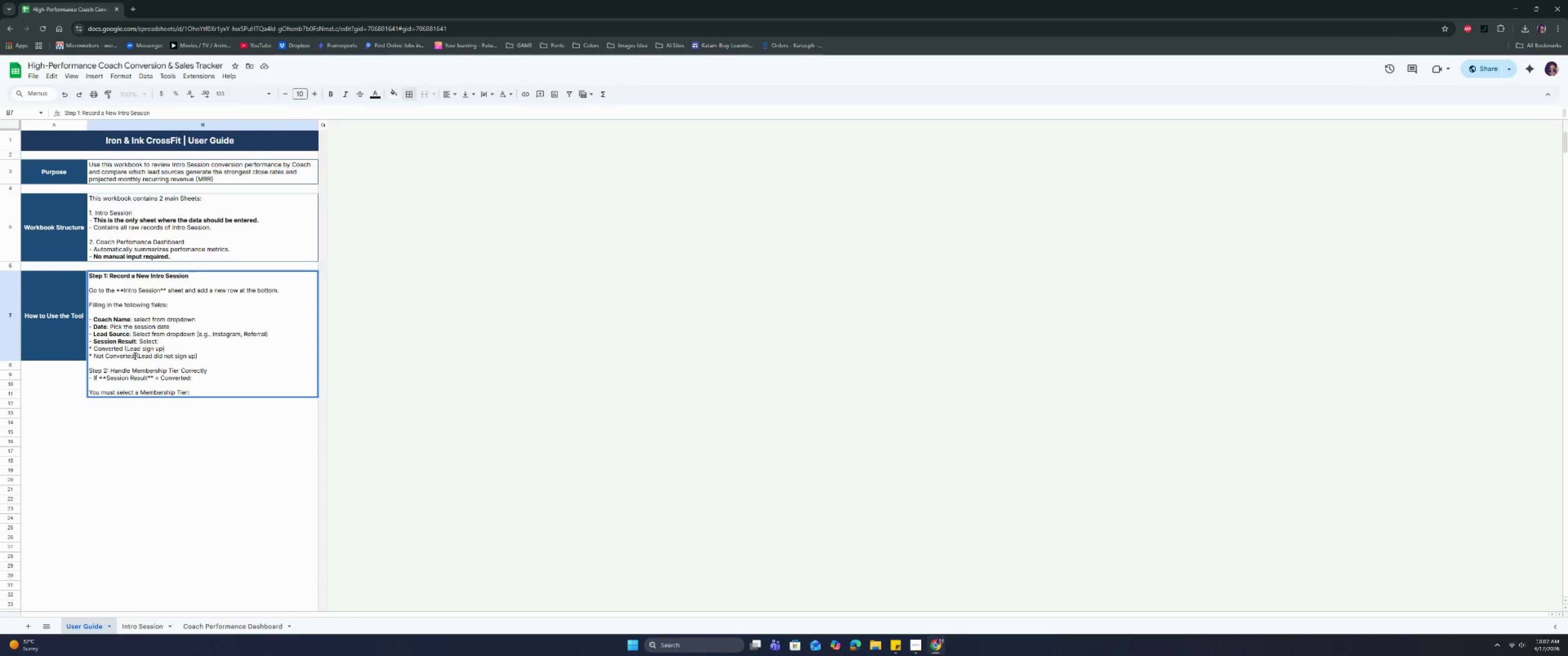 
key(Control+Enter)
 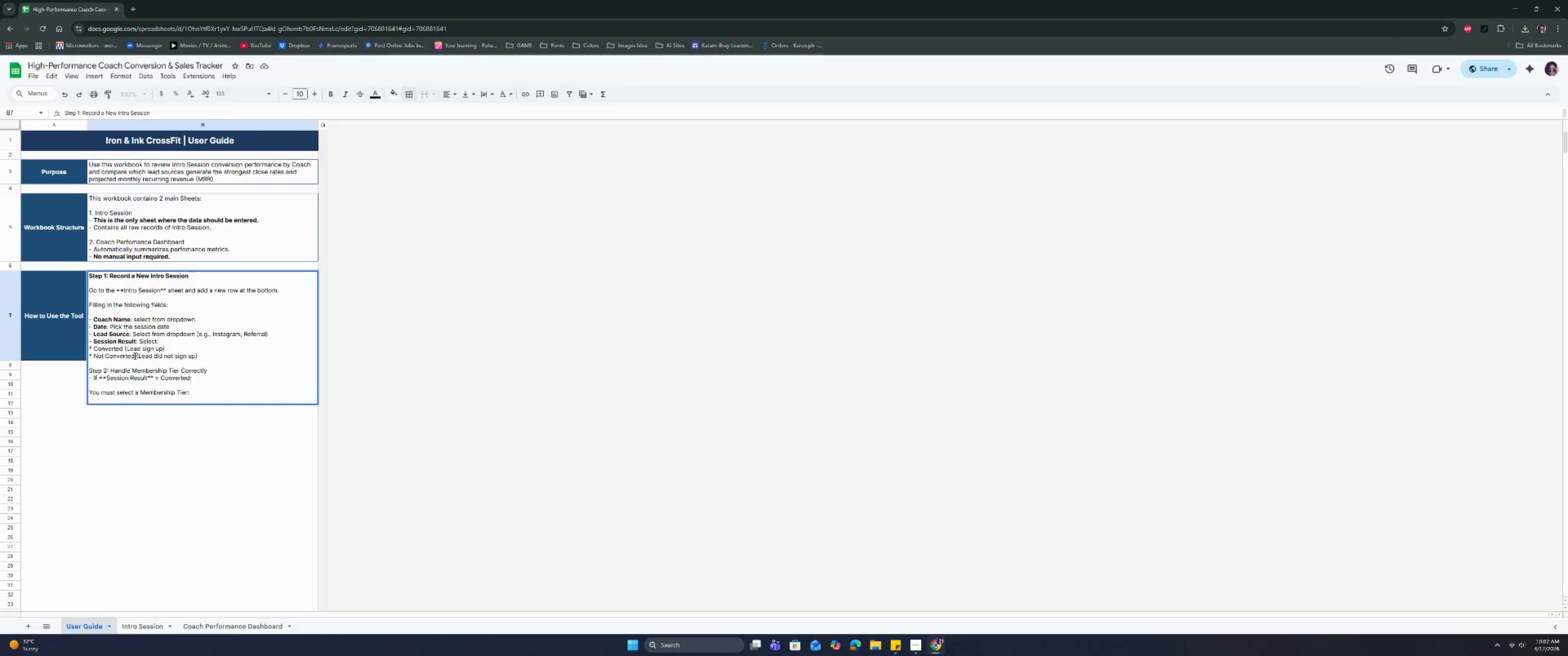 
type(- Basic)
 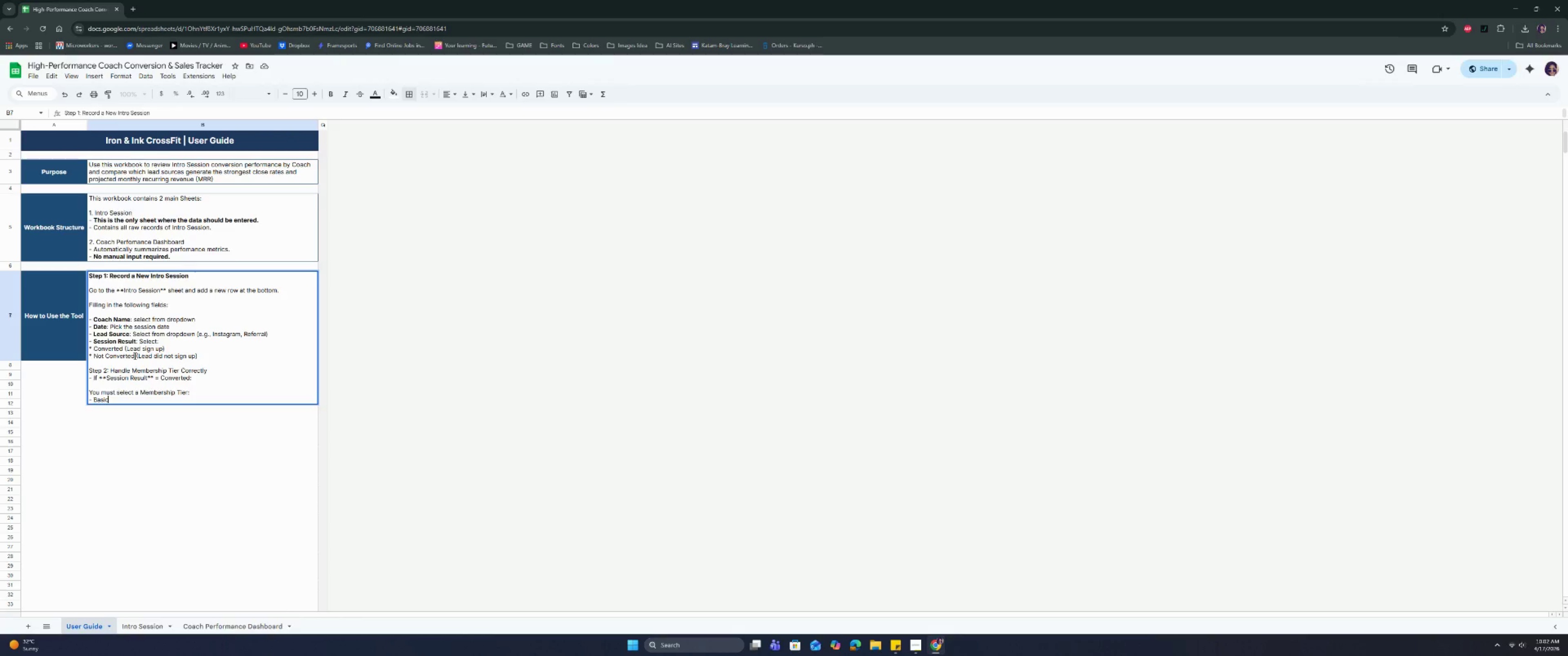 
key(Control+ControlRight)
 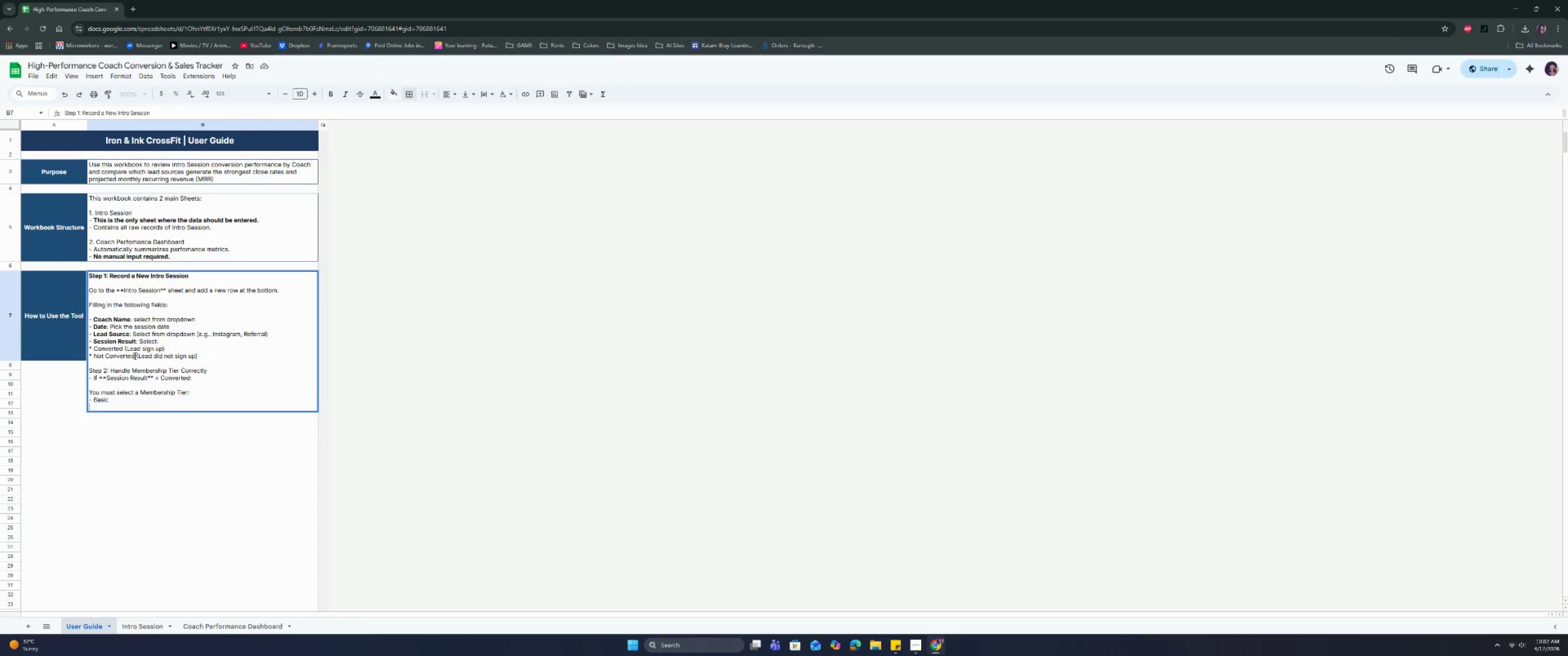 
key(Control+Enter)
 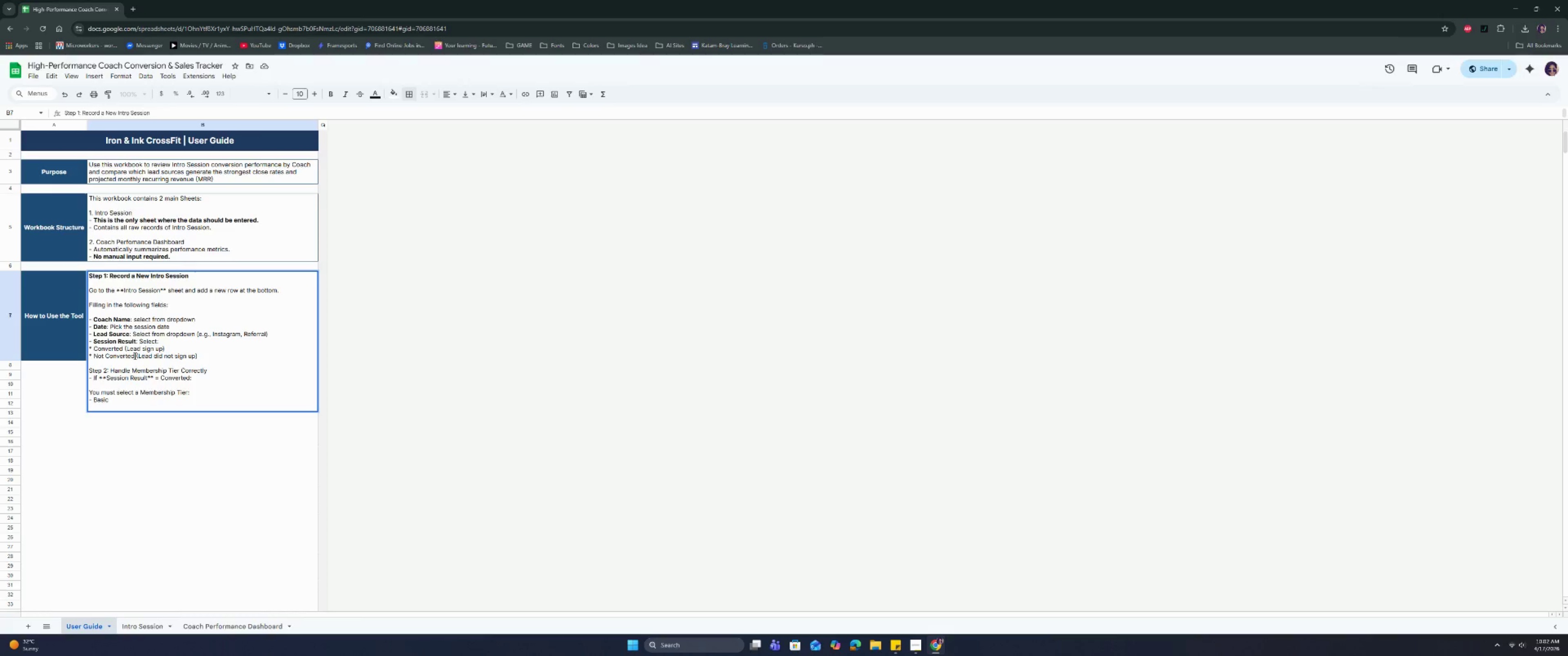 
type(- Gold)
 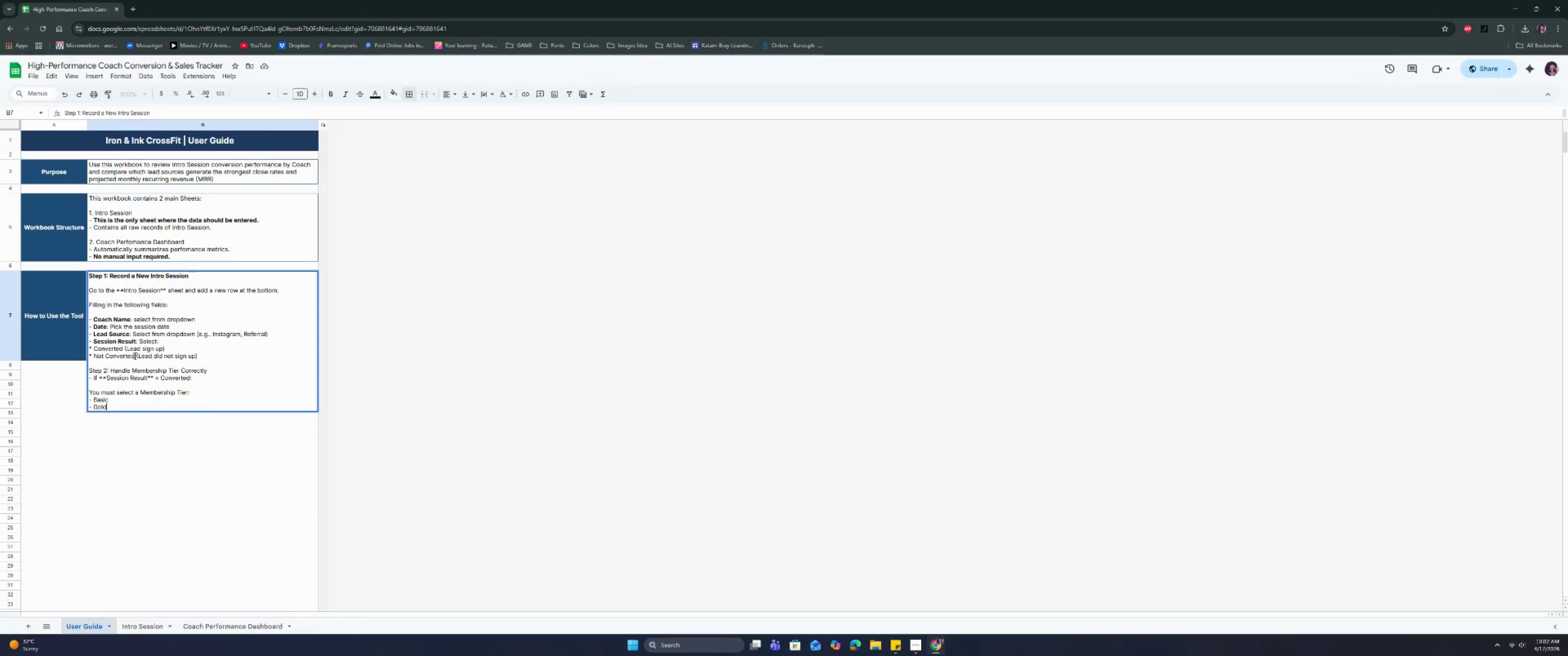 
key(Control+ControlRight)
 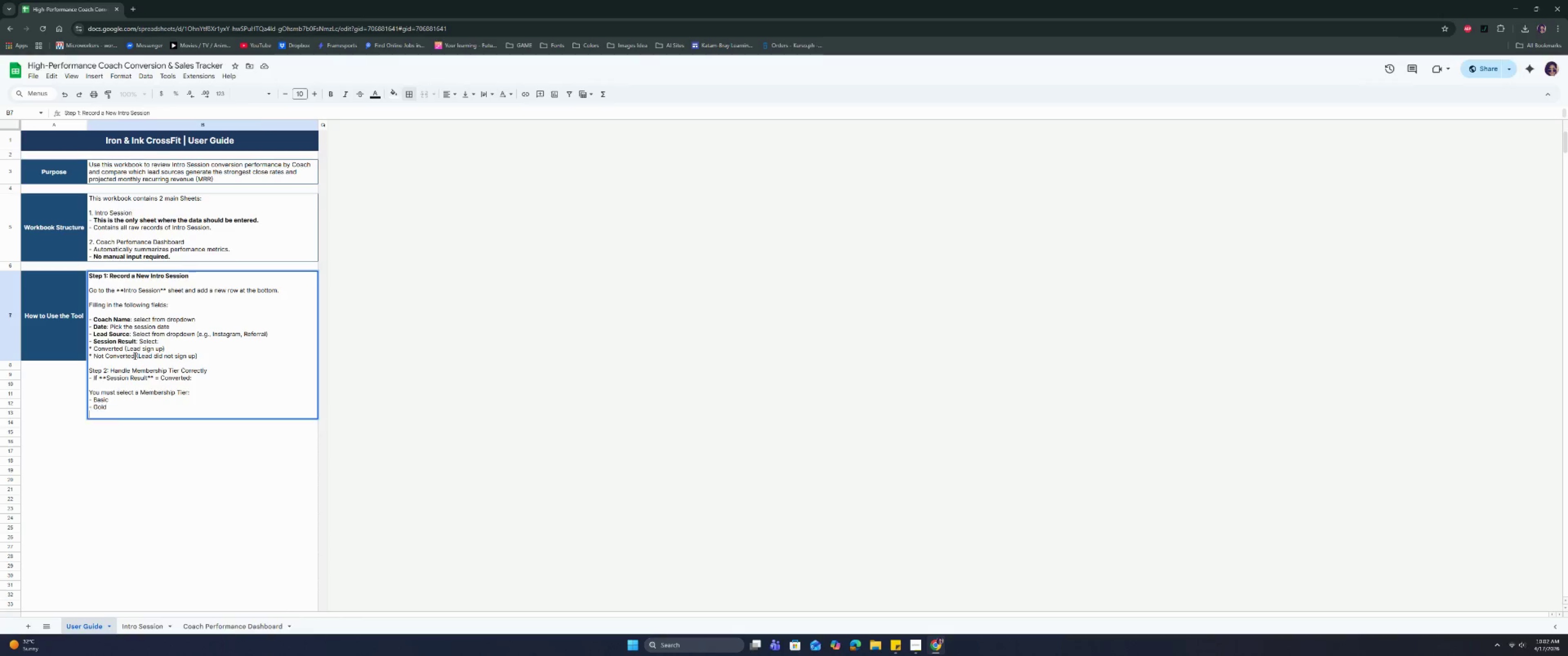 
key(Control+Enter)
 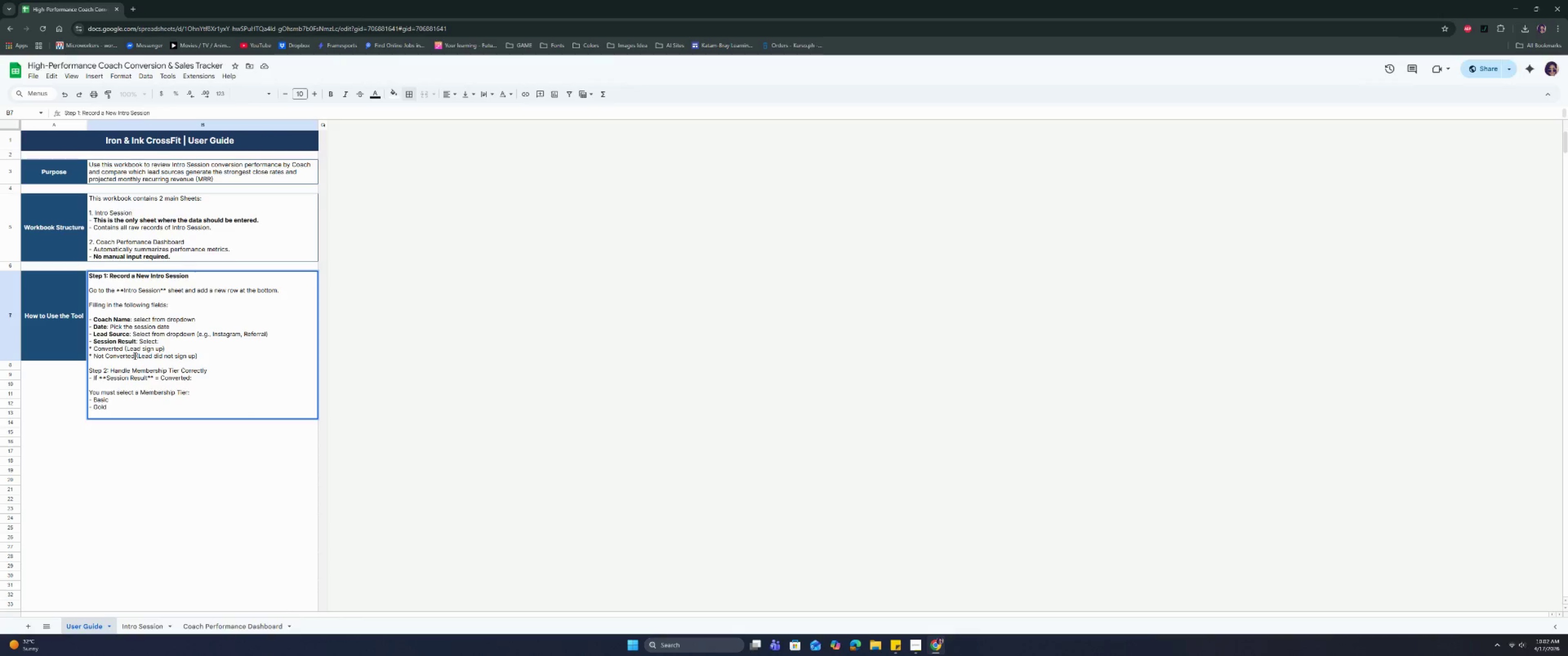 
type(- Unlimited)
 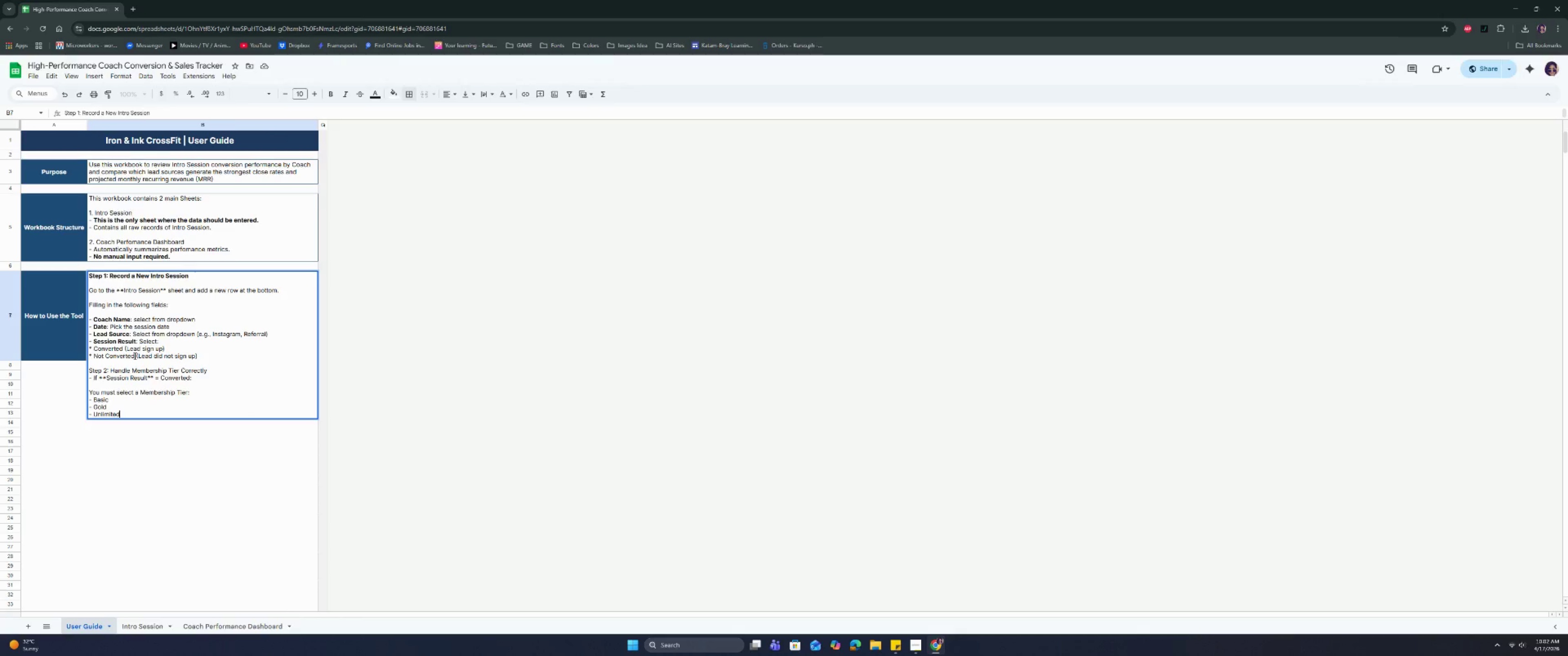 
key(Control+Enter)
 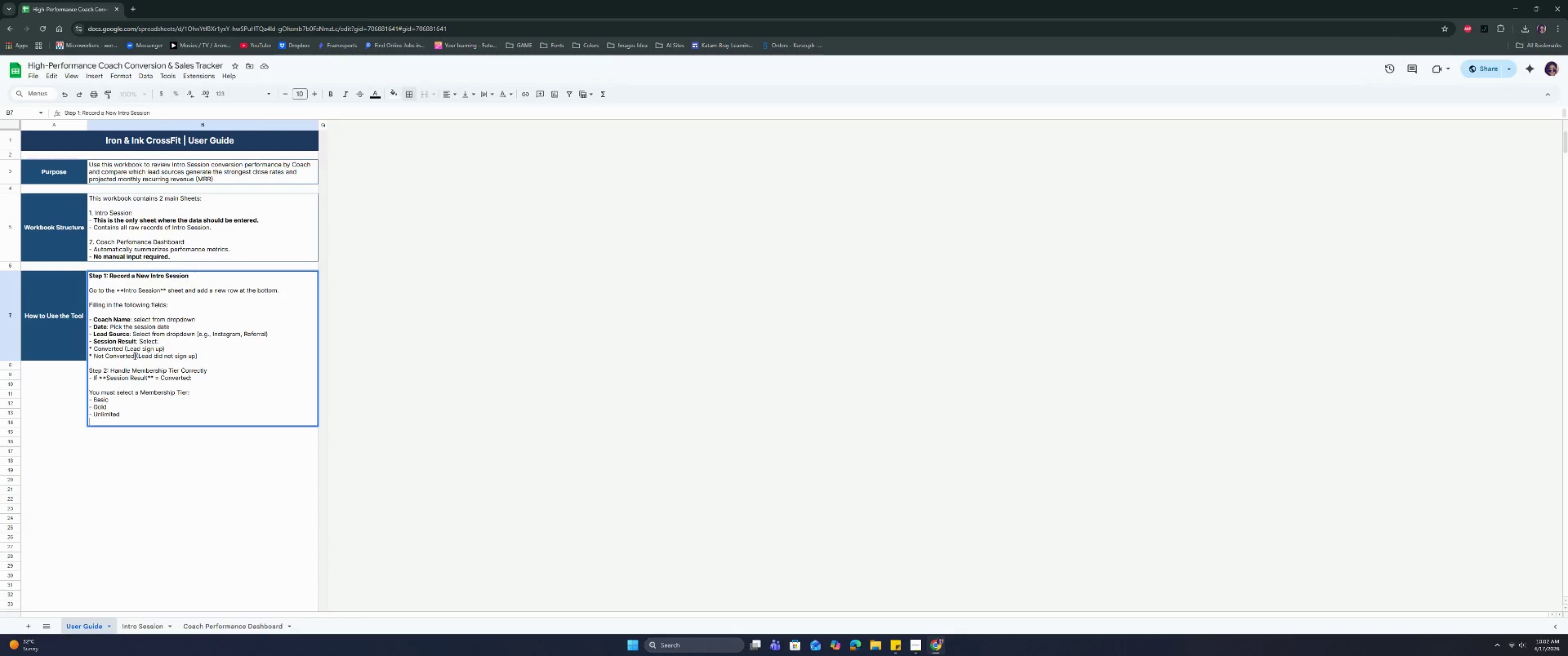 
key(Control+Enter)
 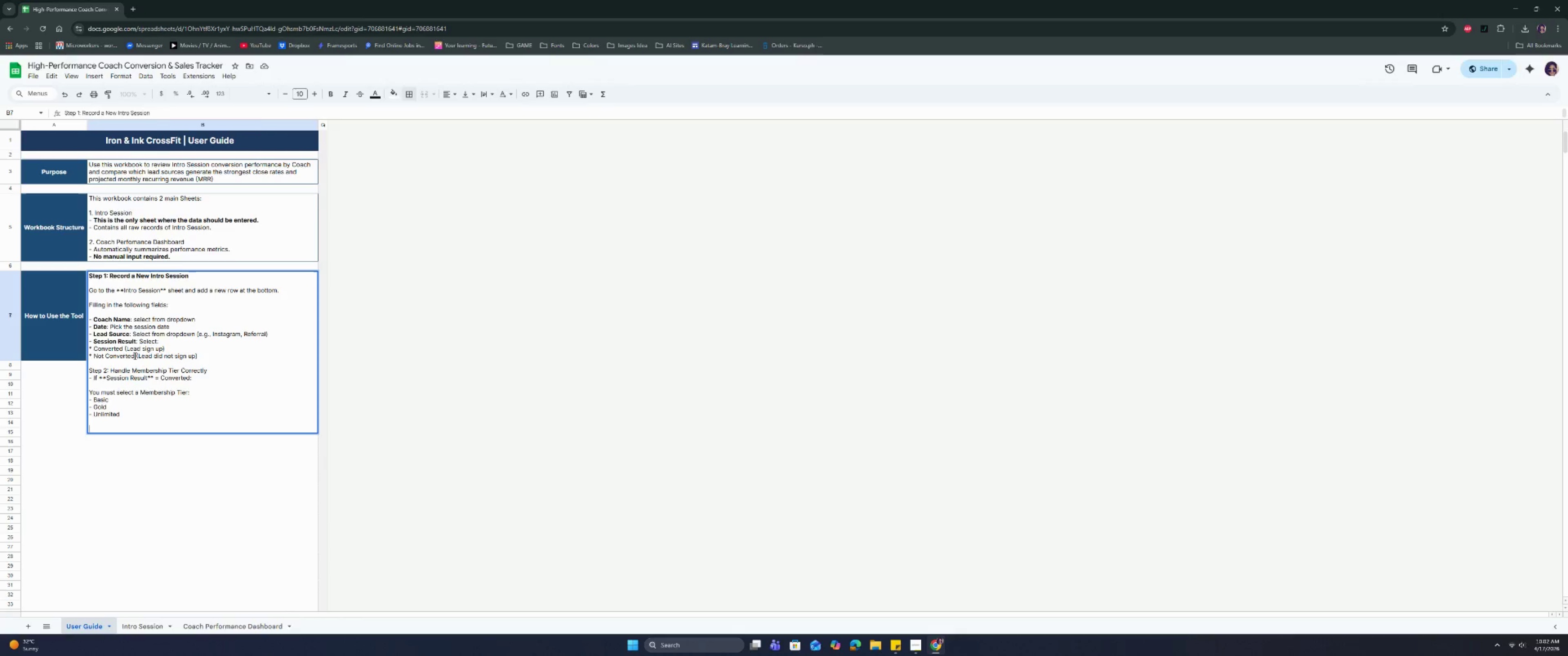 
type(- IF)
key(Backspace)
type(f s)
key(Backspace)
type(*Session Result*)
 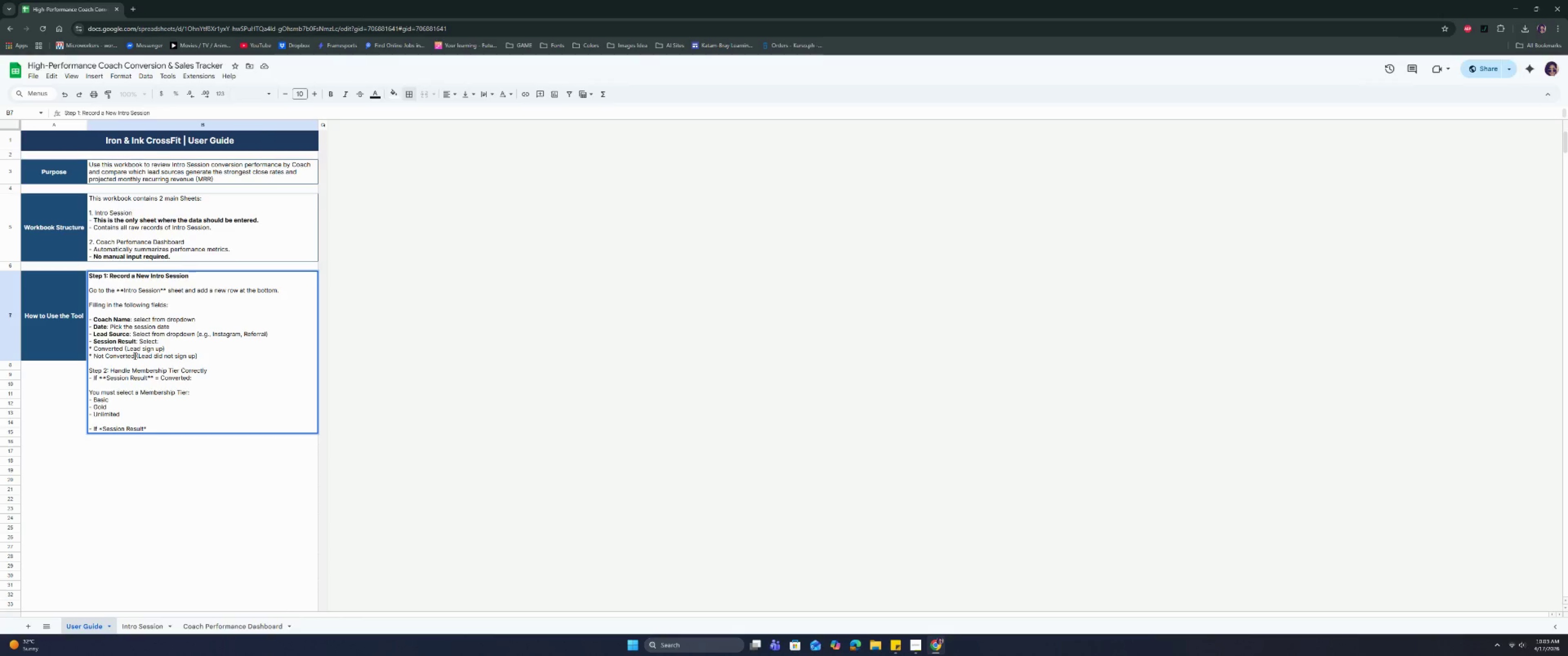 
hold_key(key=ArrowLeft, duration=0.67)
 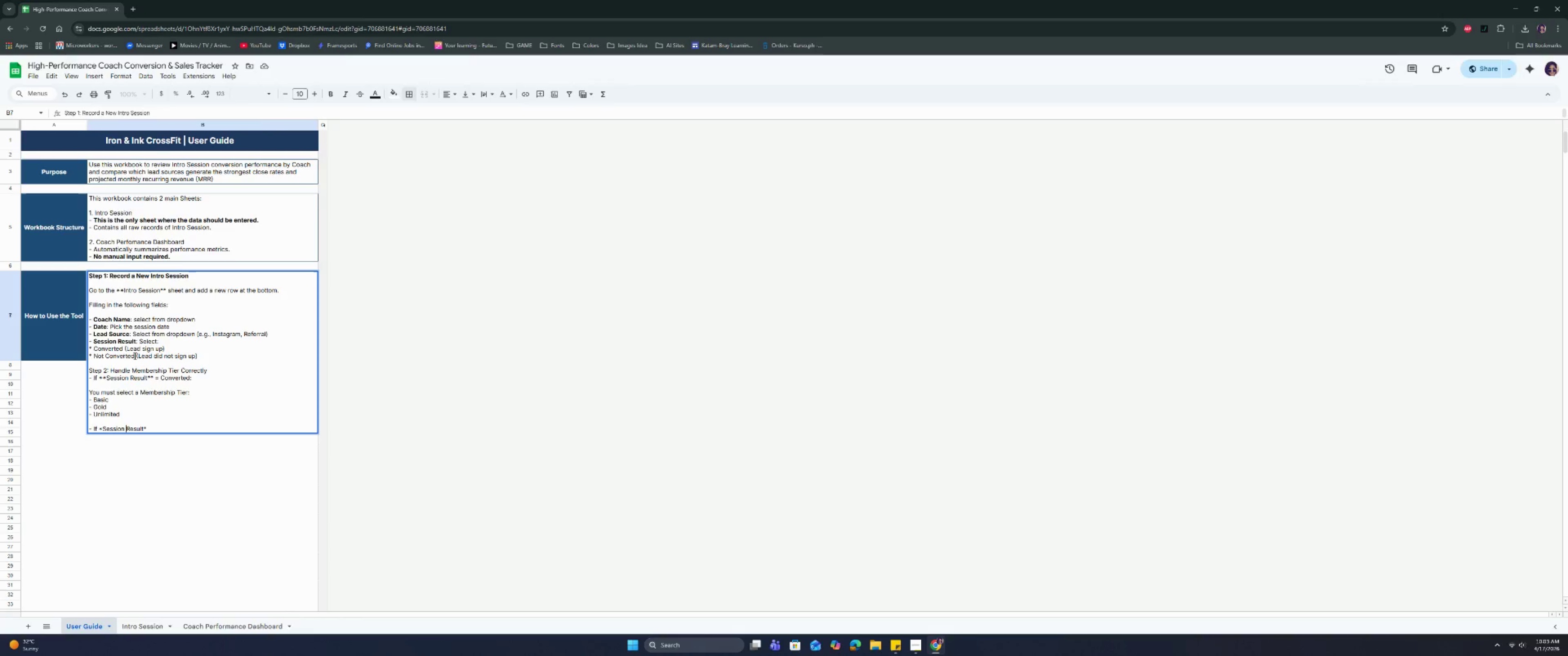 
hold_key(key=ArrowLeft, duration=0.63)
 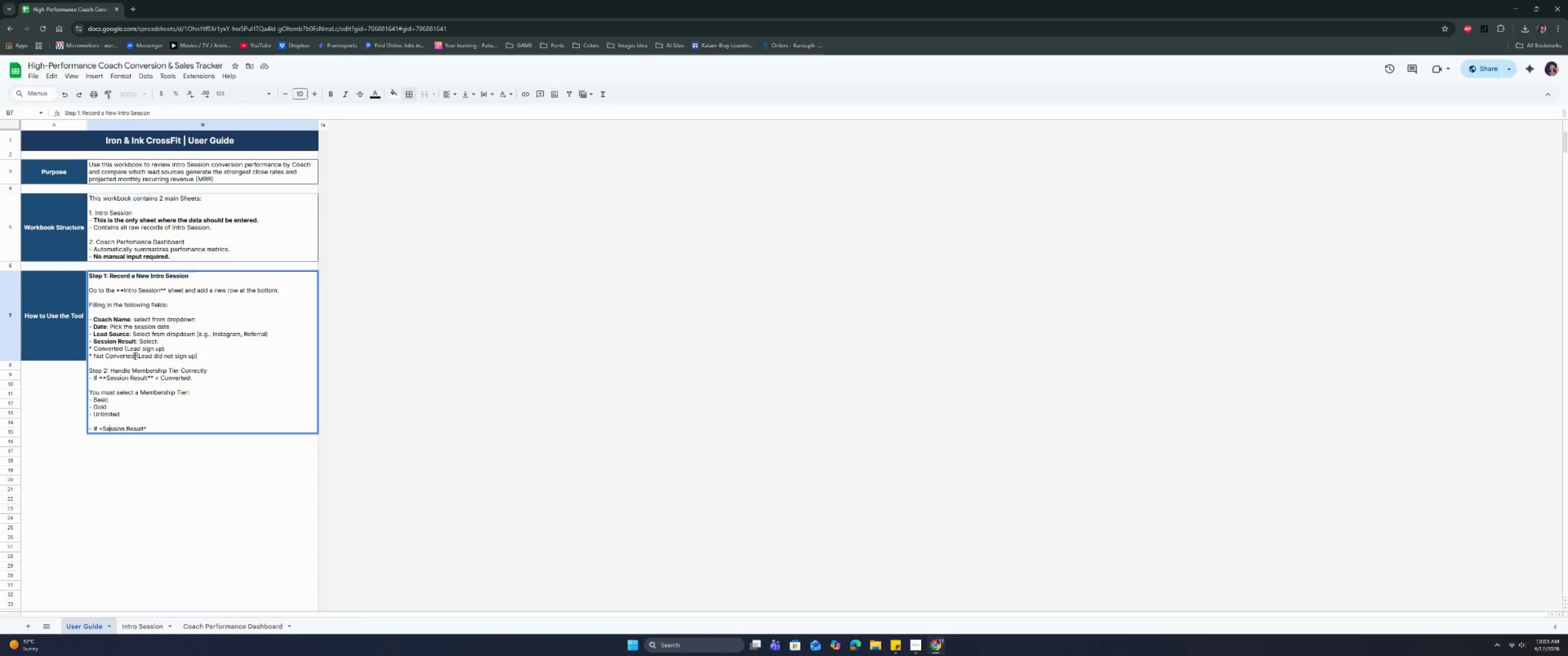 
key(ArrowLeft)
 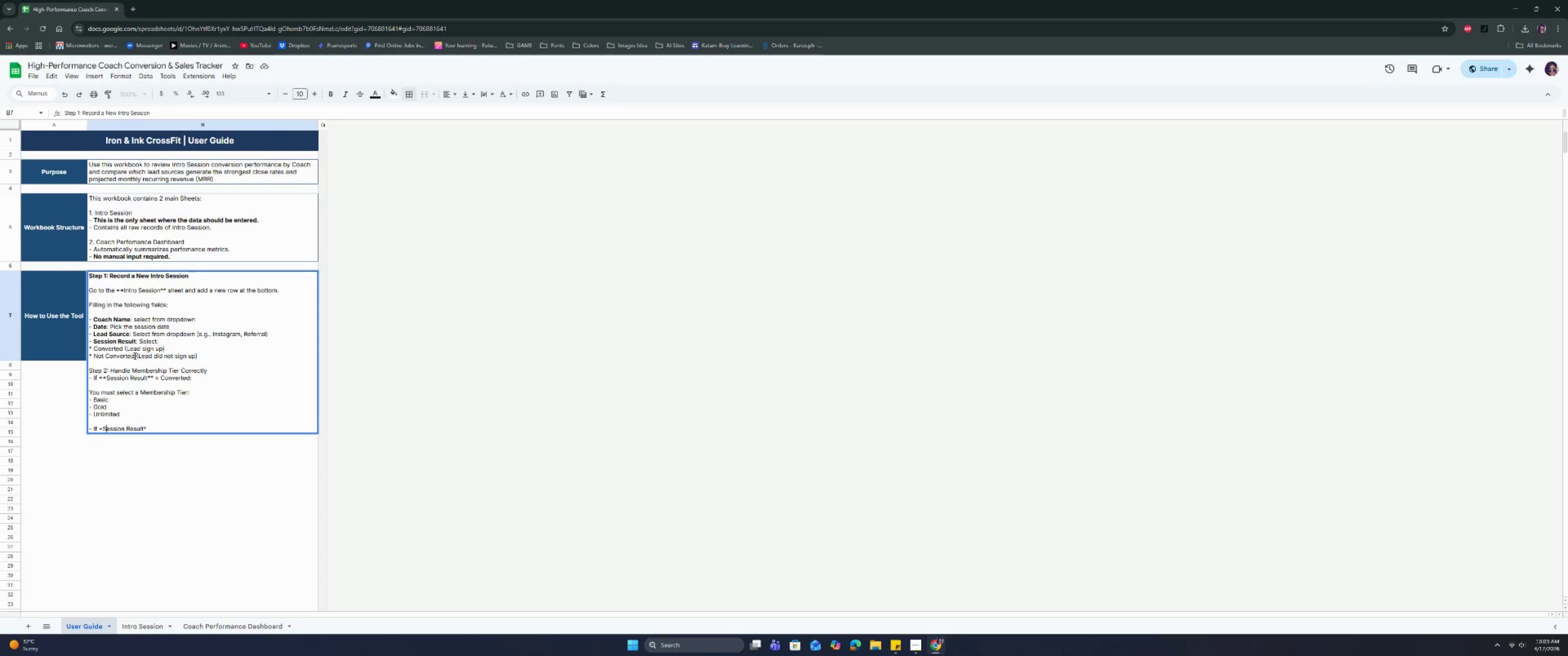 
key(ArrowLeft)
 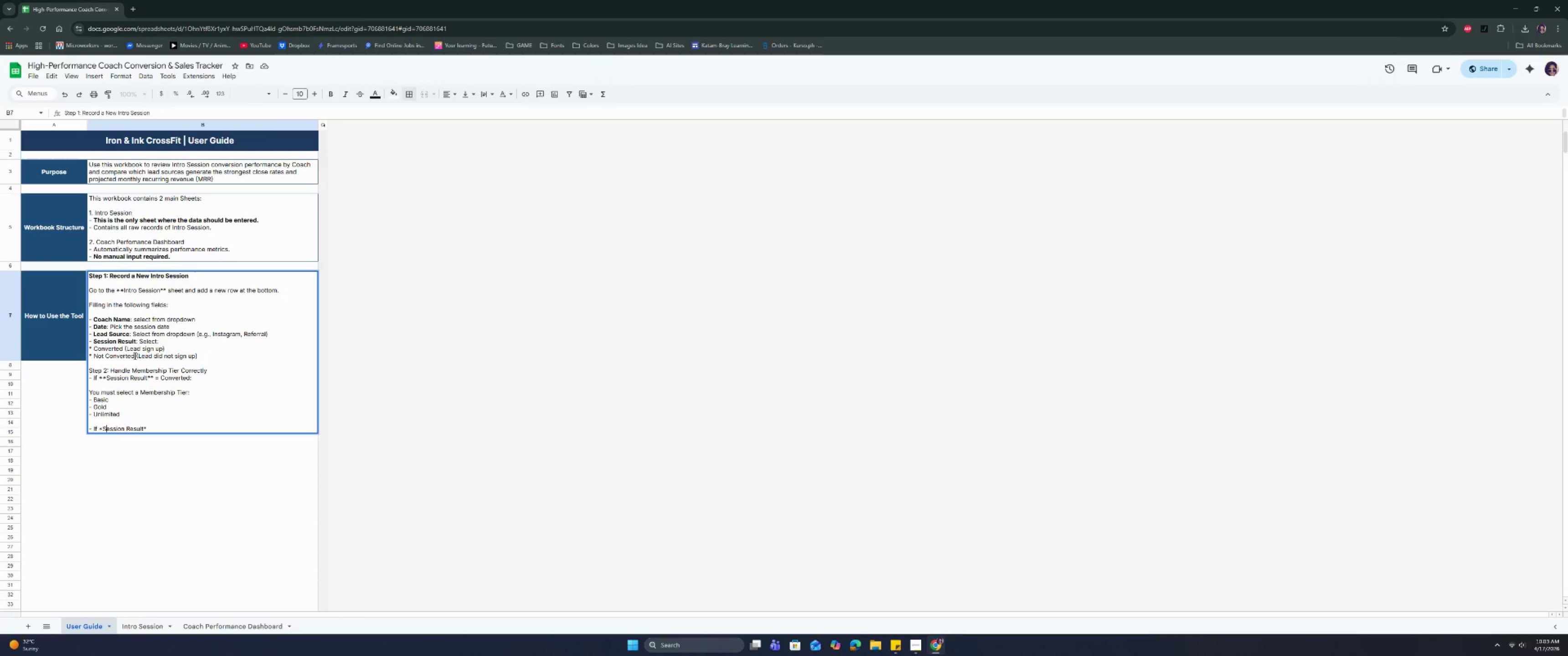 
key(ArrowLeft)
 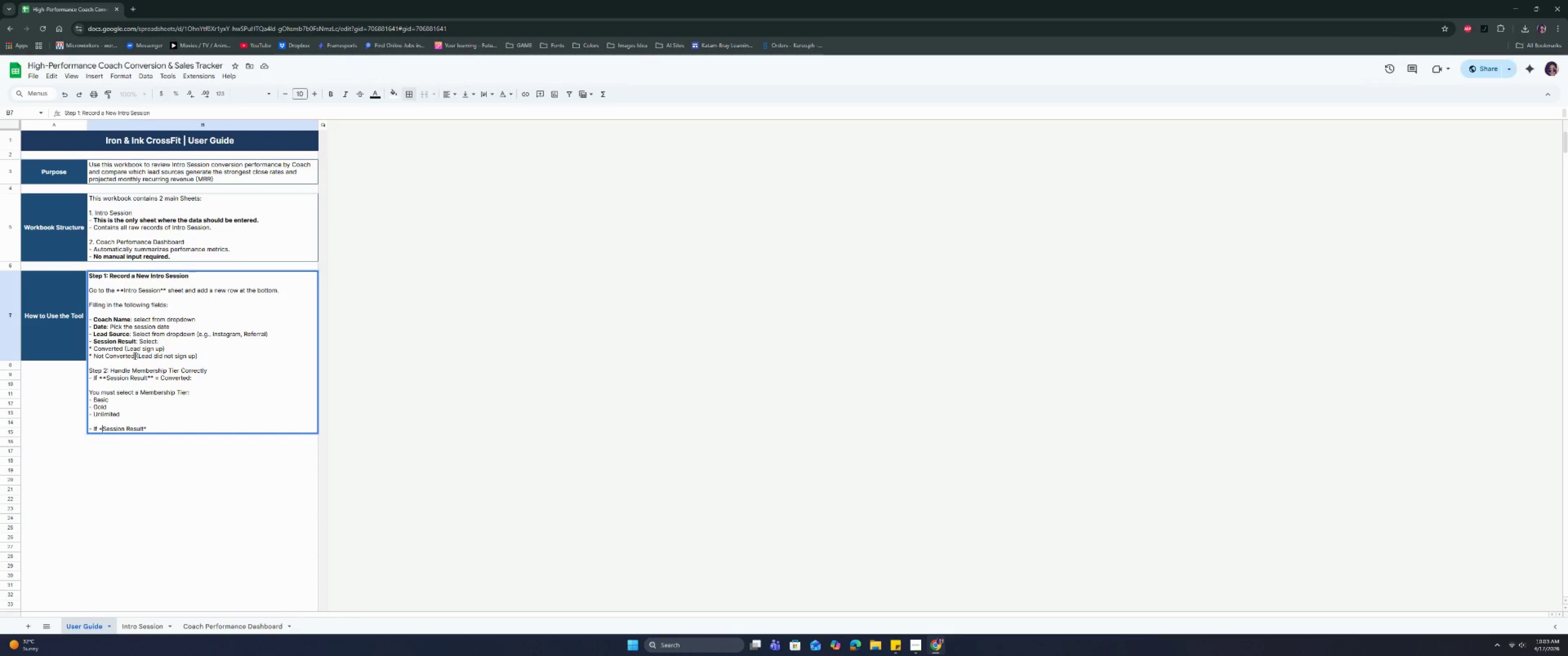 
key(Shift+8)
 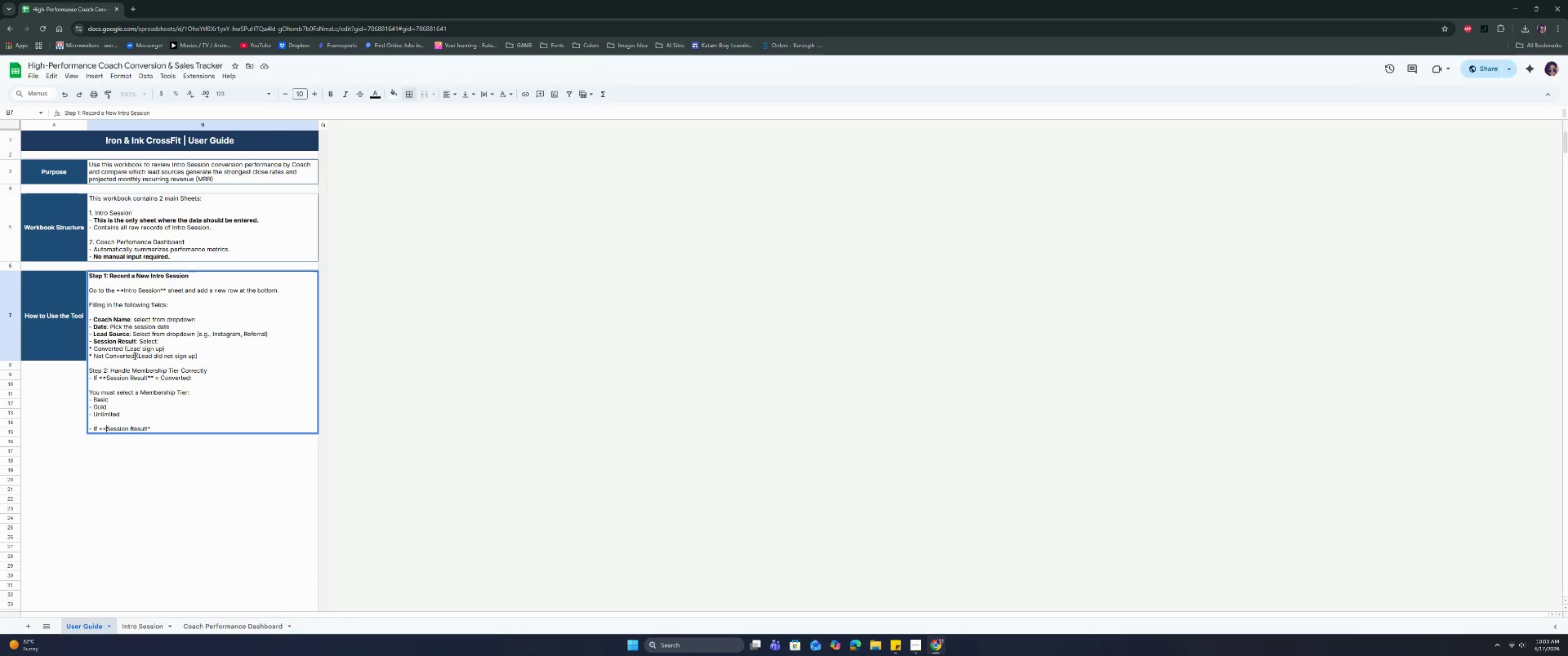 
hold_key(key=ArrowRight, duration=0.82)
 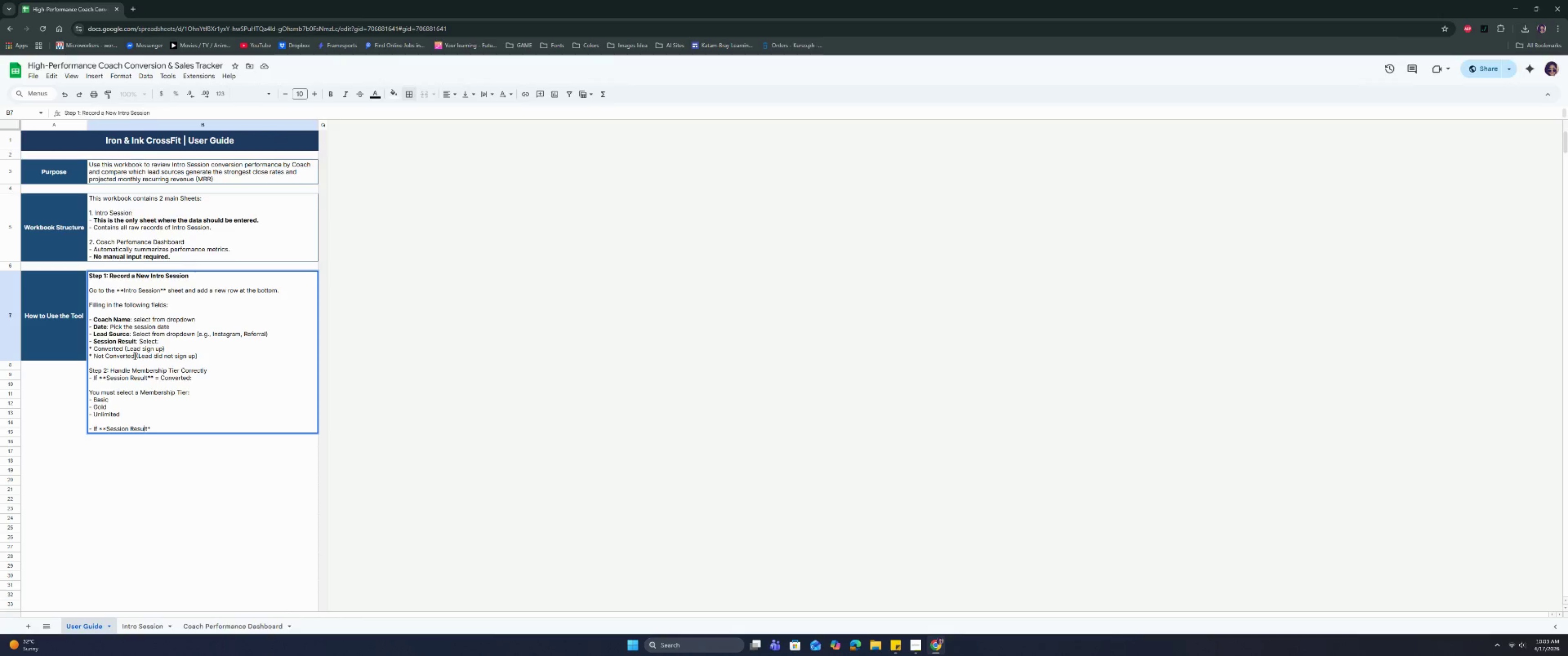 
key(ArrowRight)
 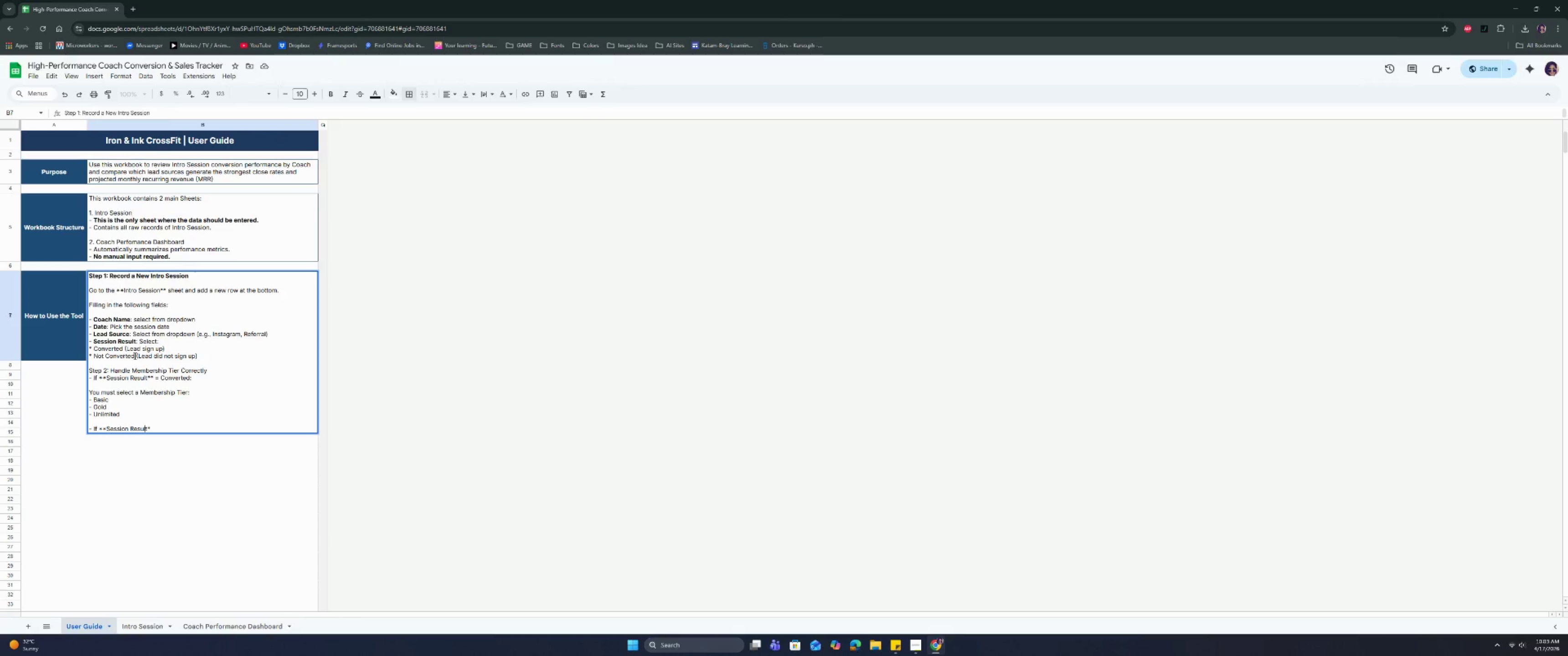 
key(ArrowRight)
 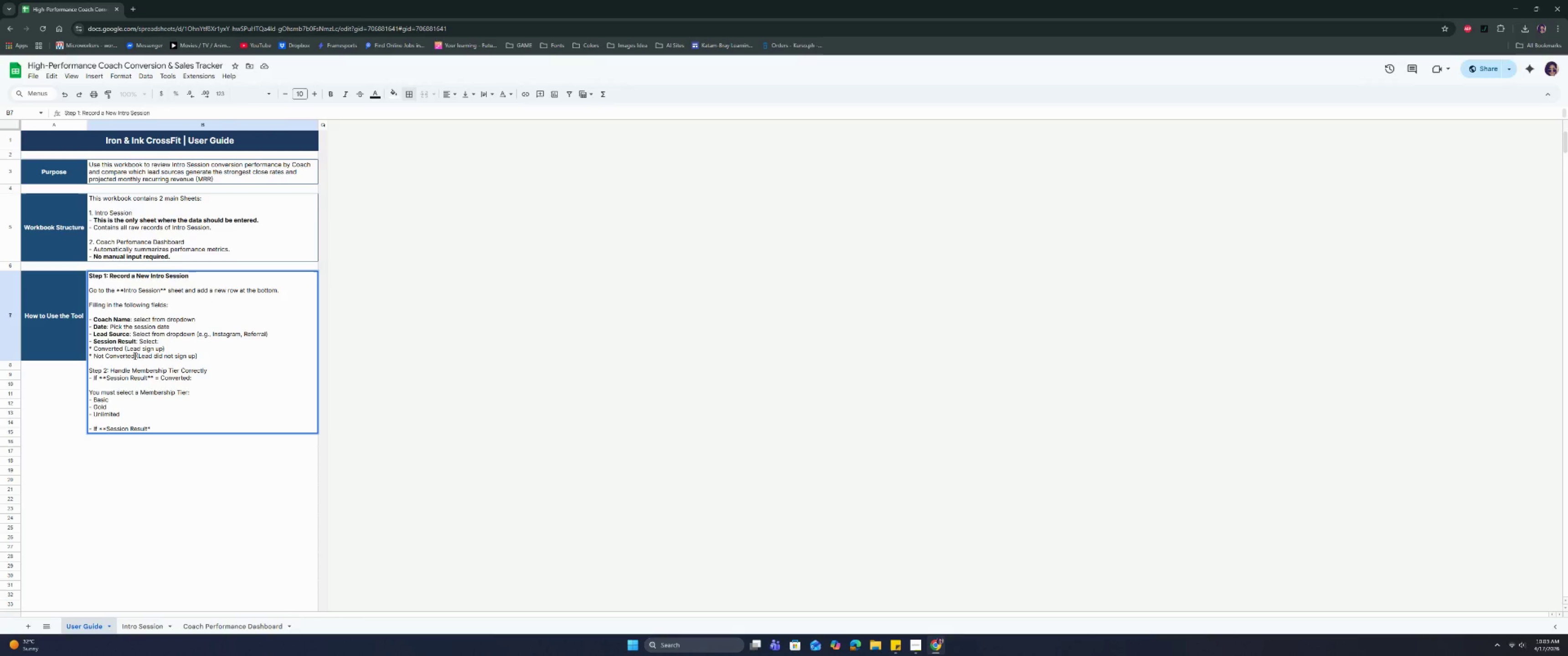 
key(Shift+8)
 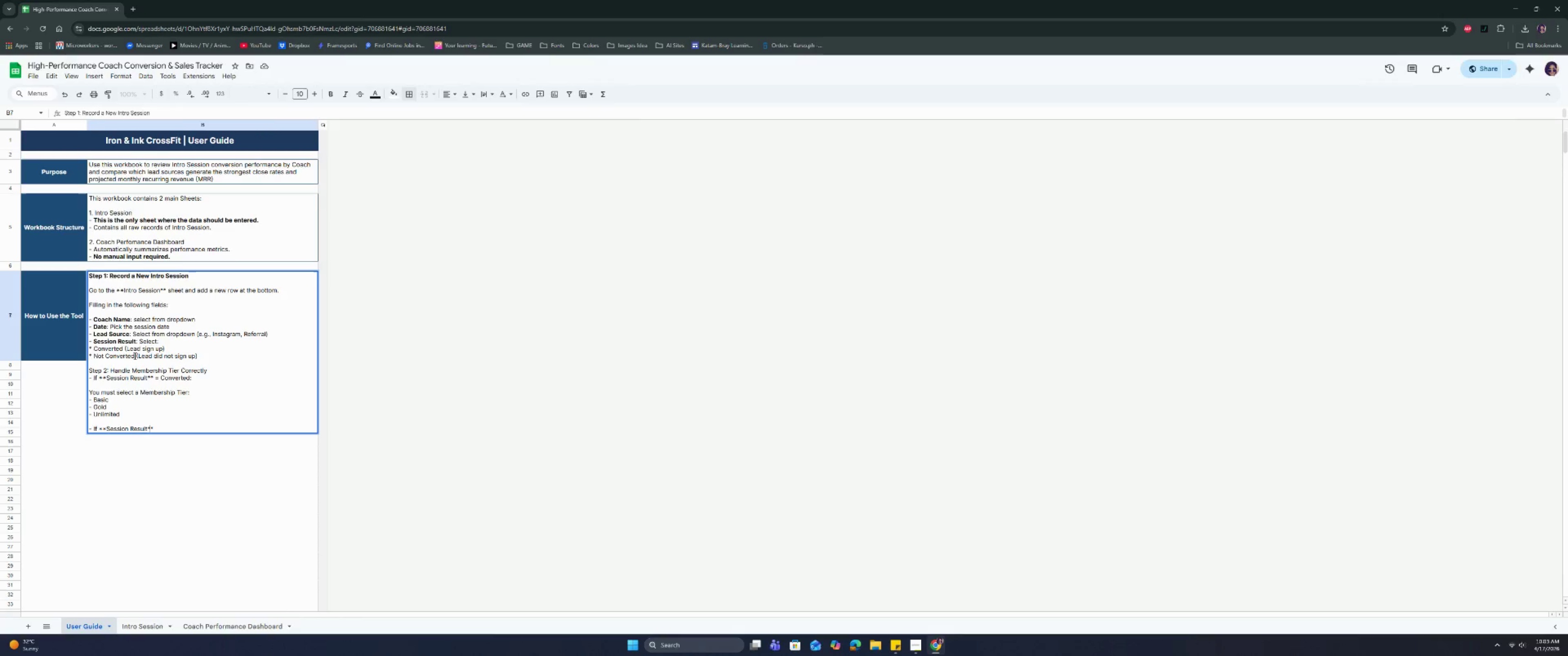 
key(ArrowRight)
 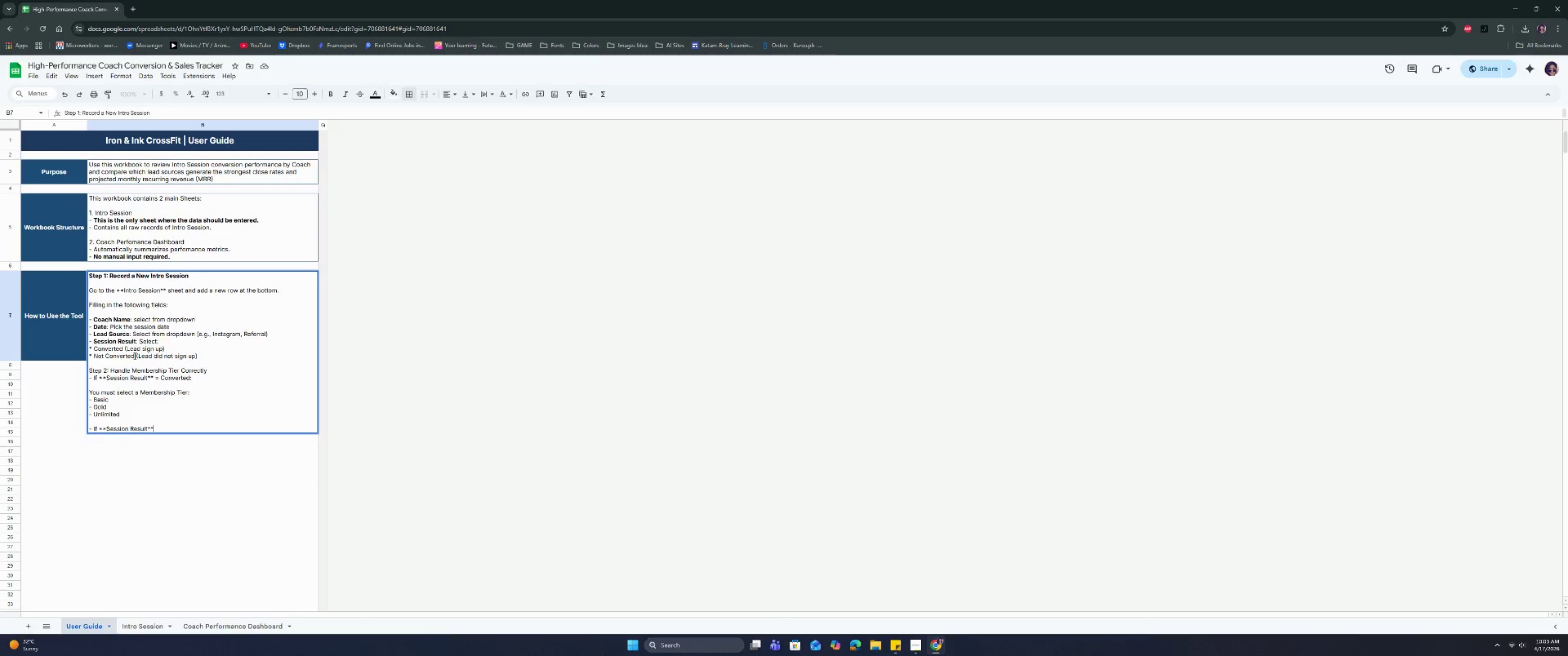 
key(ArrowRight)
 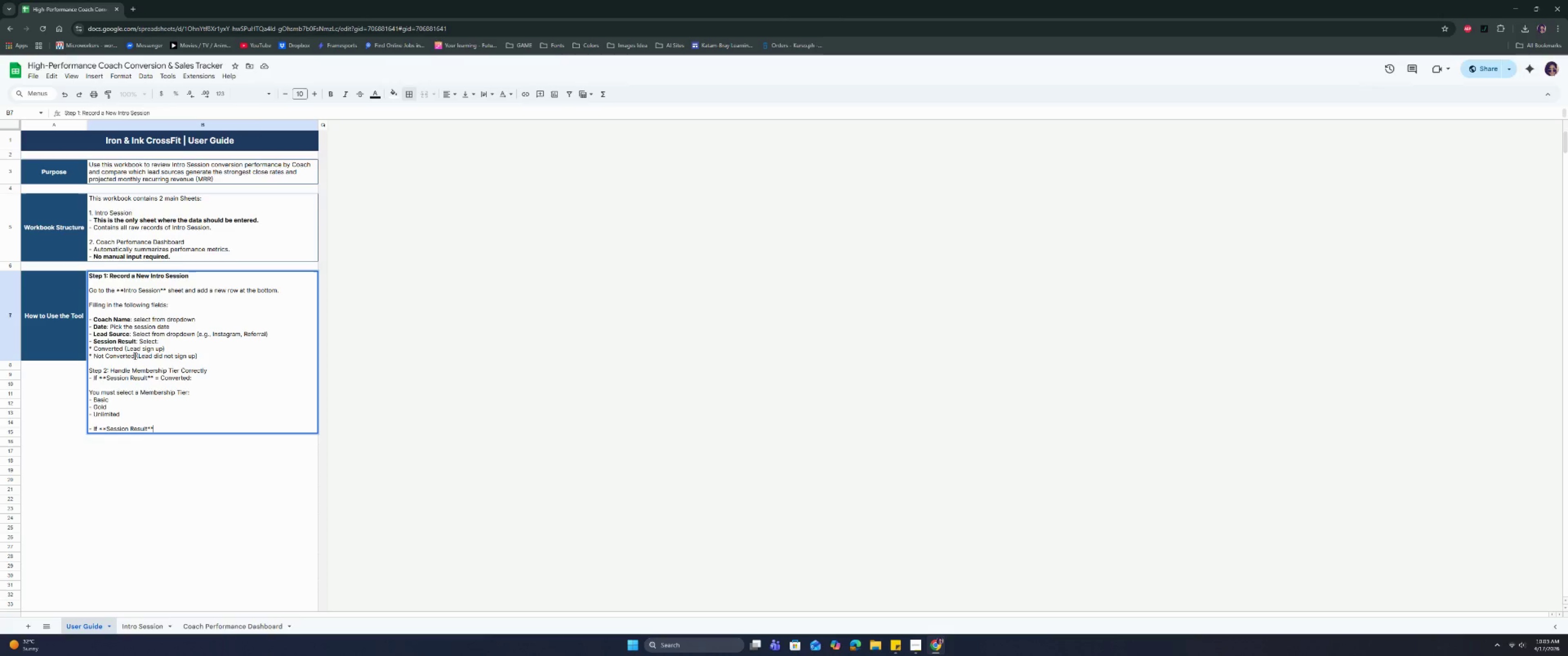 
key(Space)
 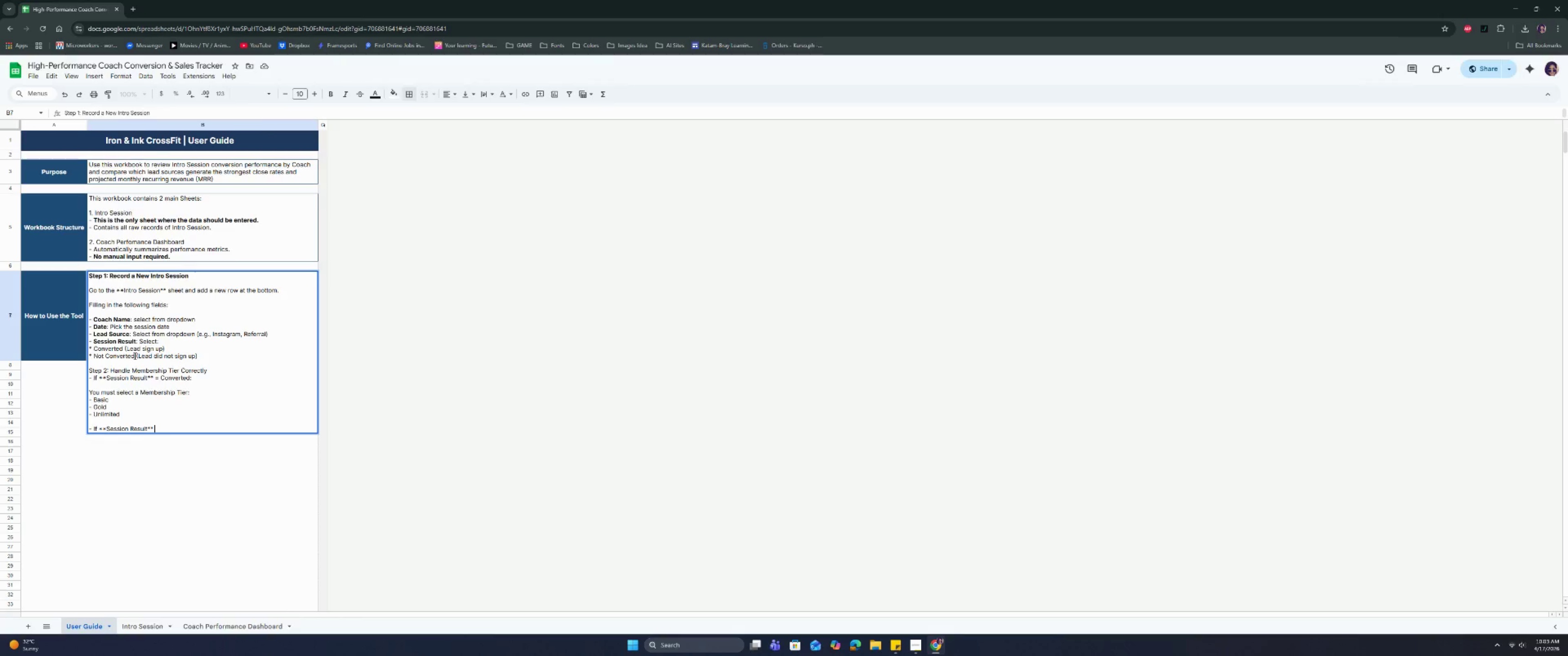 
type(-)
key(Backspace)
type(= C)
key(Backspace)
type(Not Converet)
key(Backspace)
key(Backspace)
type(ted)
 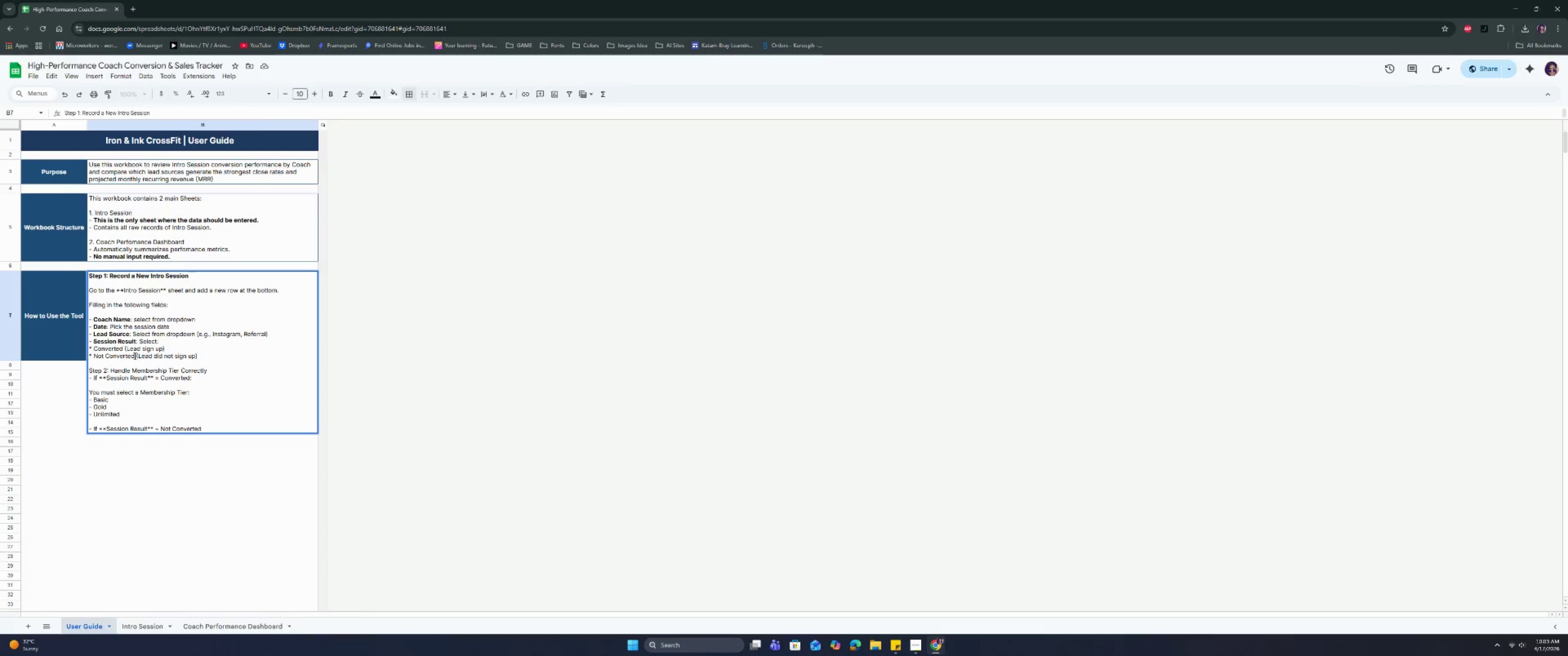 
hold_key(key=ControlRight, duration=1.53)
 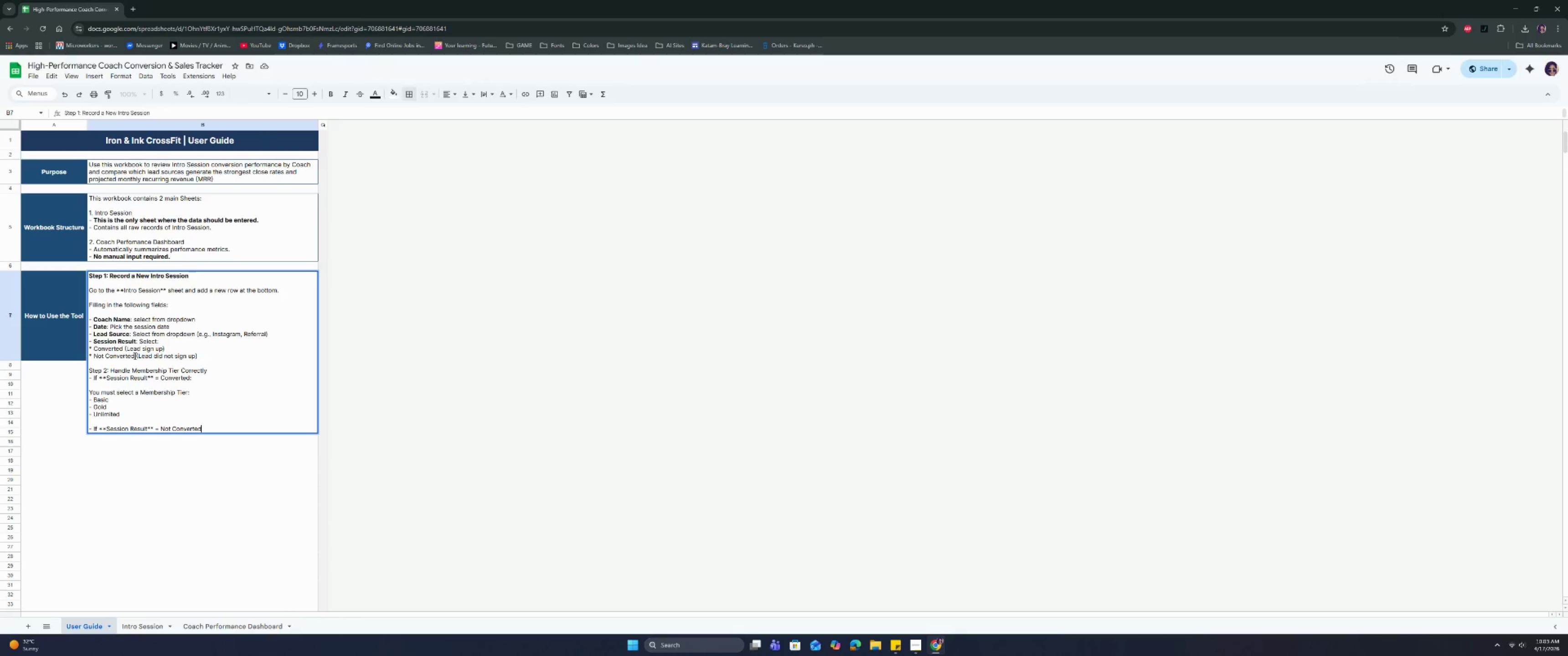 
key(Control+Enter)
 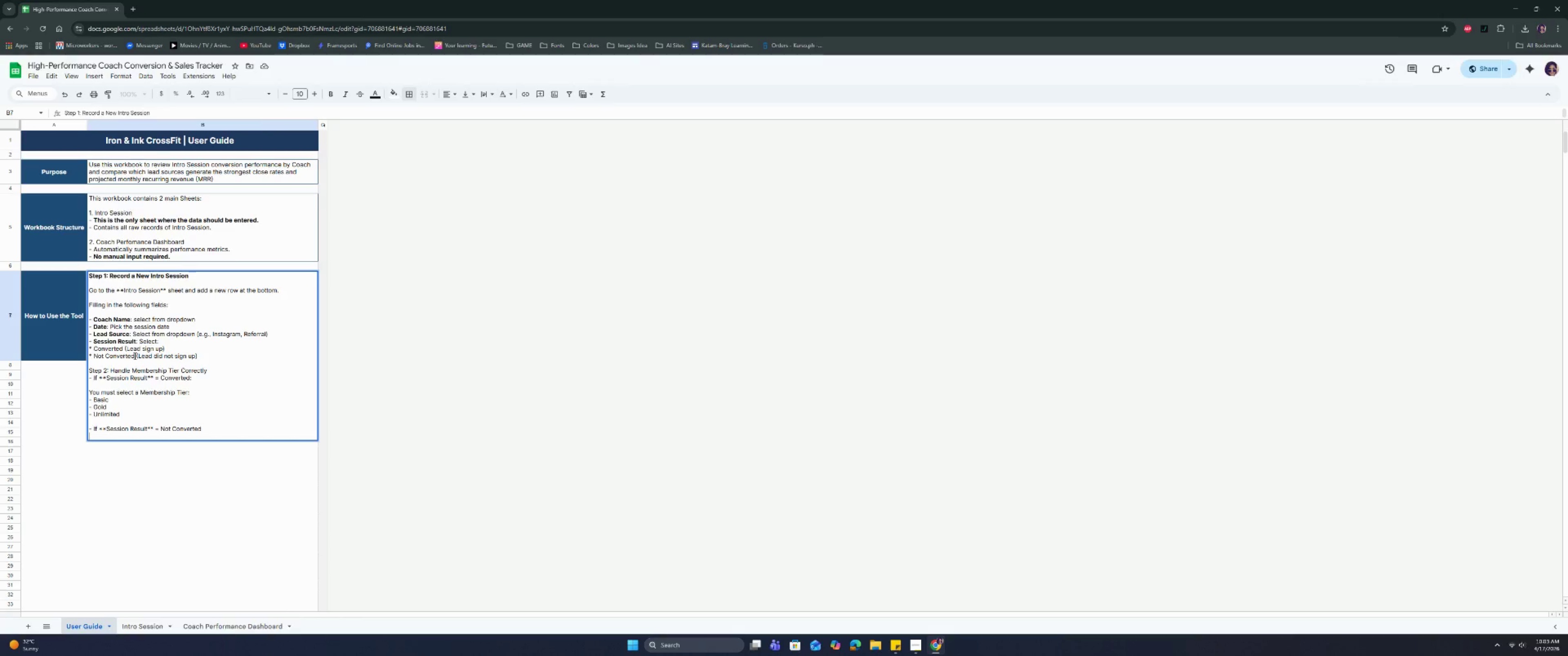 
type(- KL)
key(Backspace)
key(Backspace)
type(lEA)
key(Backspace)
key(Backspace)
key(Backspace)
type(Leae)
key(Backspace)
type(ve E)
key(Backspace)
type(Membership Tier blank.)
 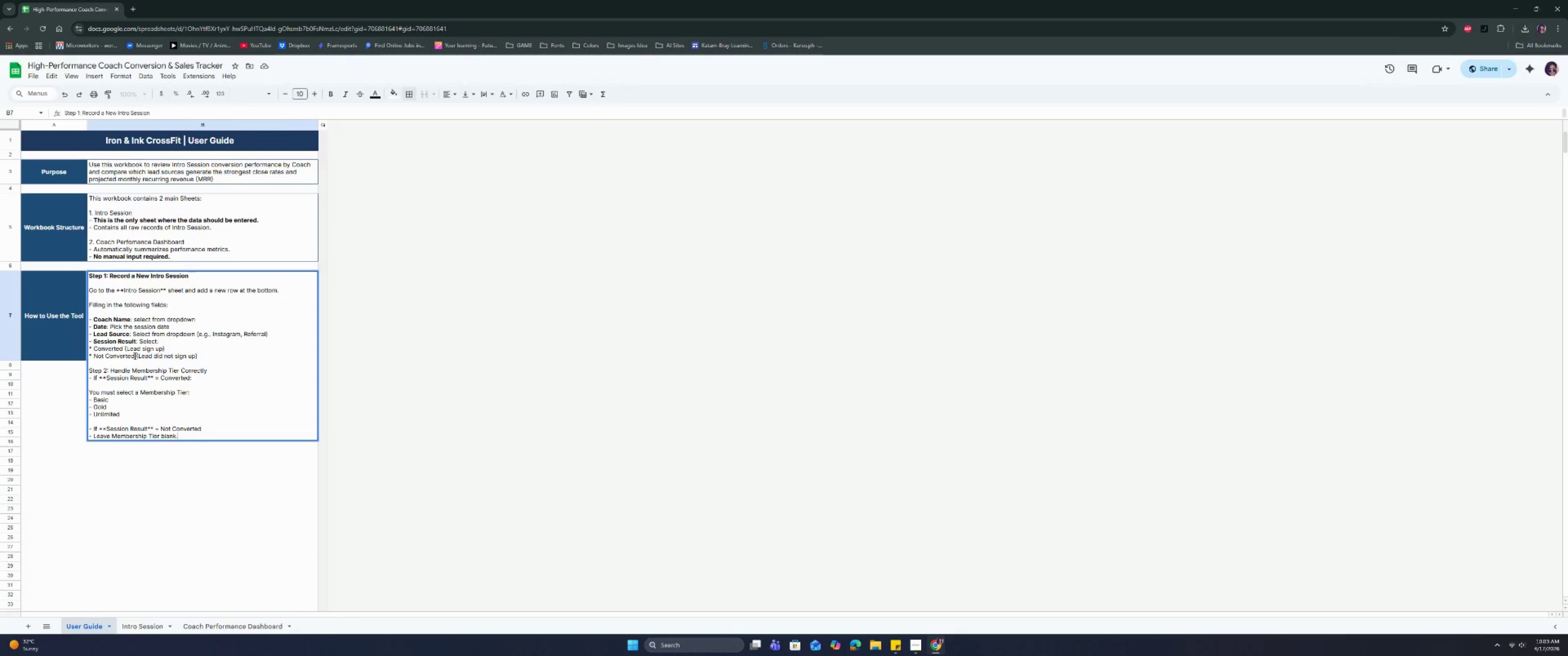 
key(Control+Enter)
 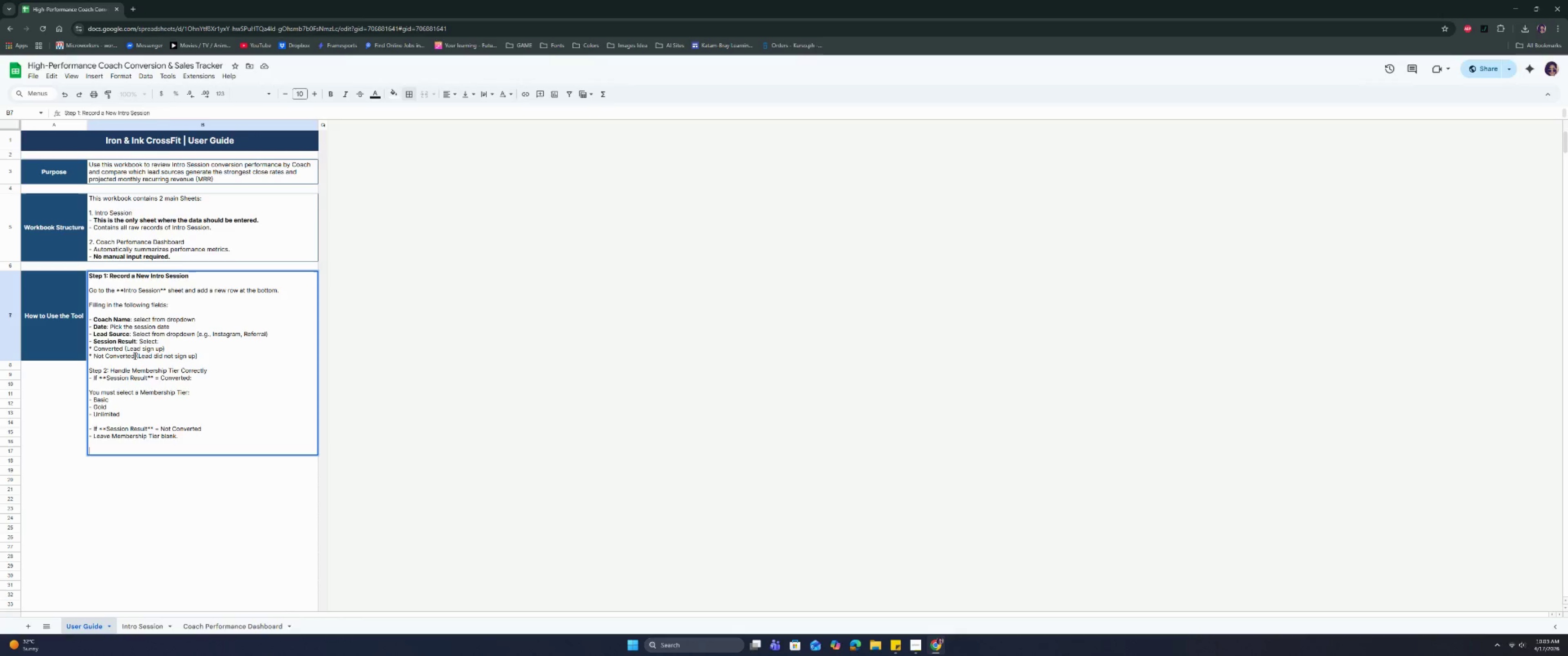 
key(Control+Enter)
 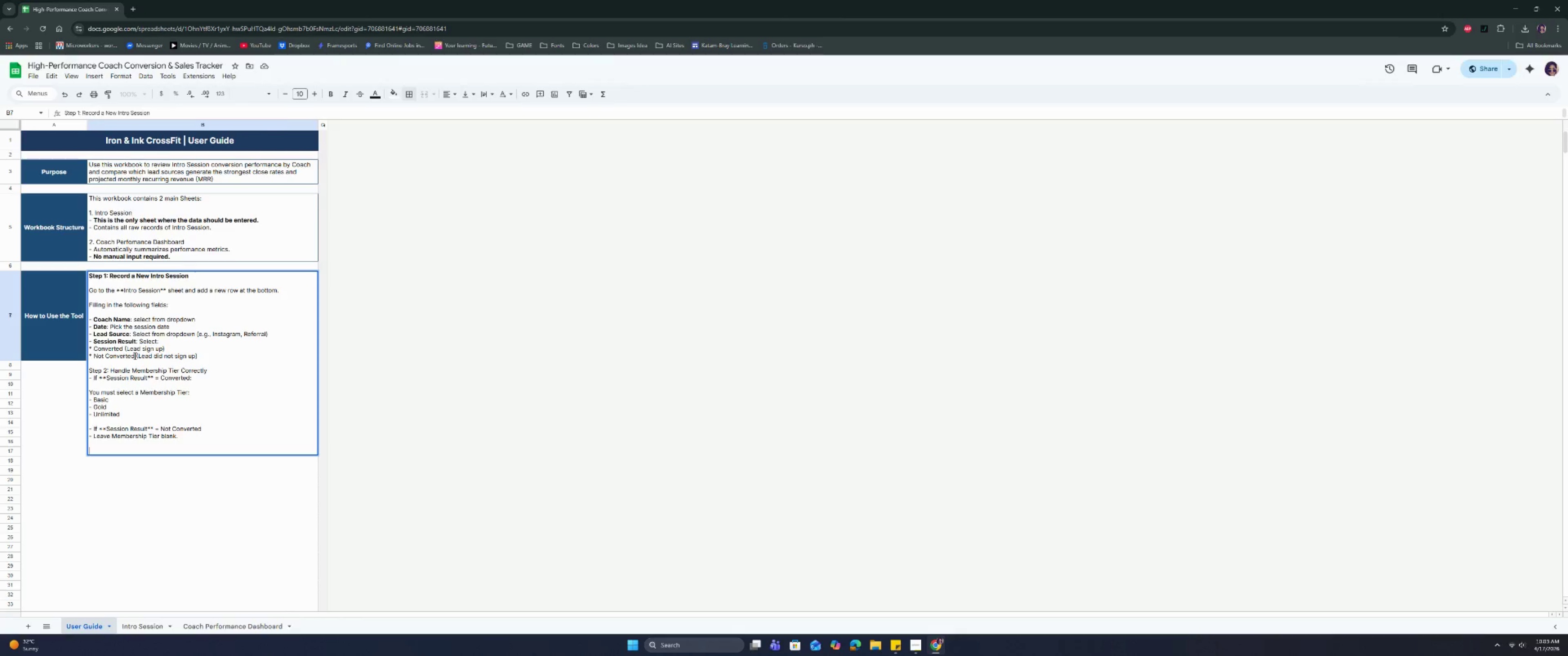 
type(Ino)
key(Backspace)
type(correct entries may affect rte)
key(Backspace)
key(Backspace)
type(evi)
key(Backspace)
type(enue cac)
key(Backspace)
type(lculations.)
 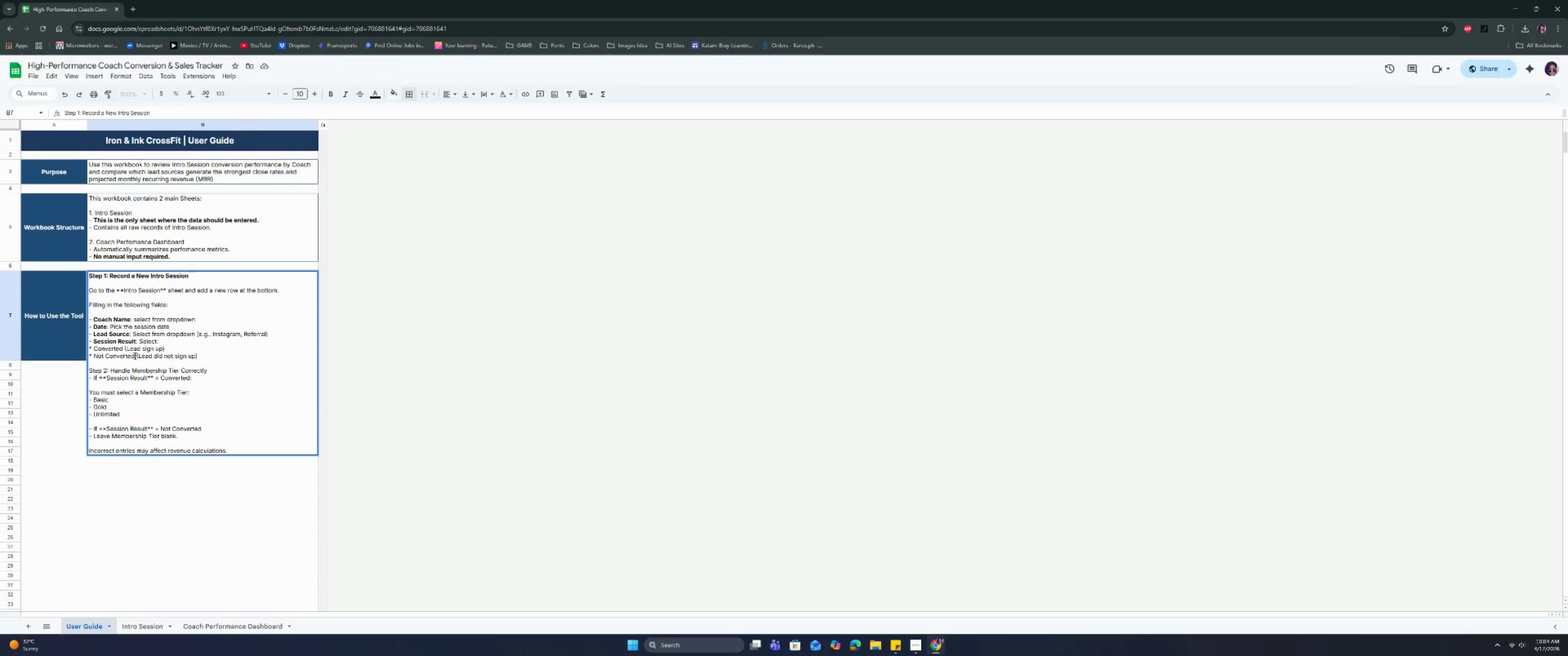 
key(Control+Enter)
 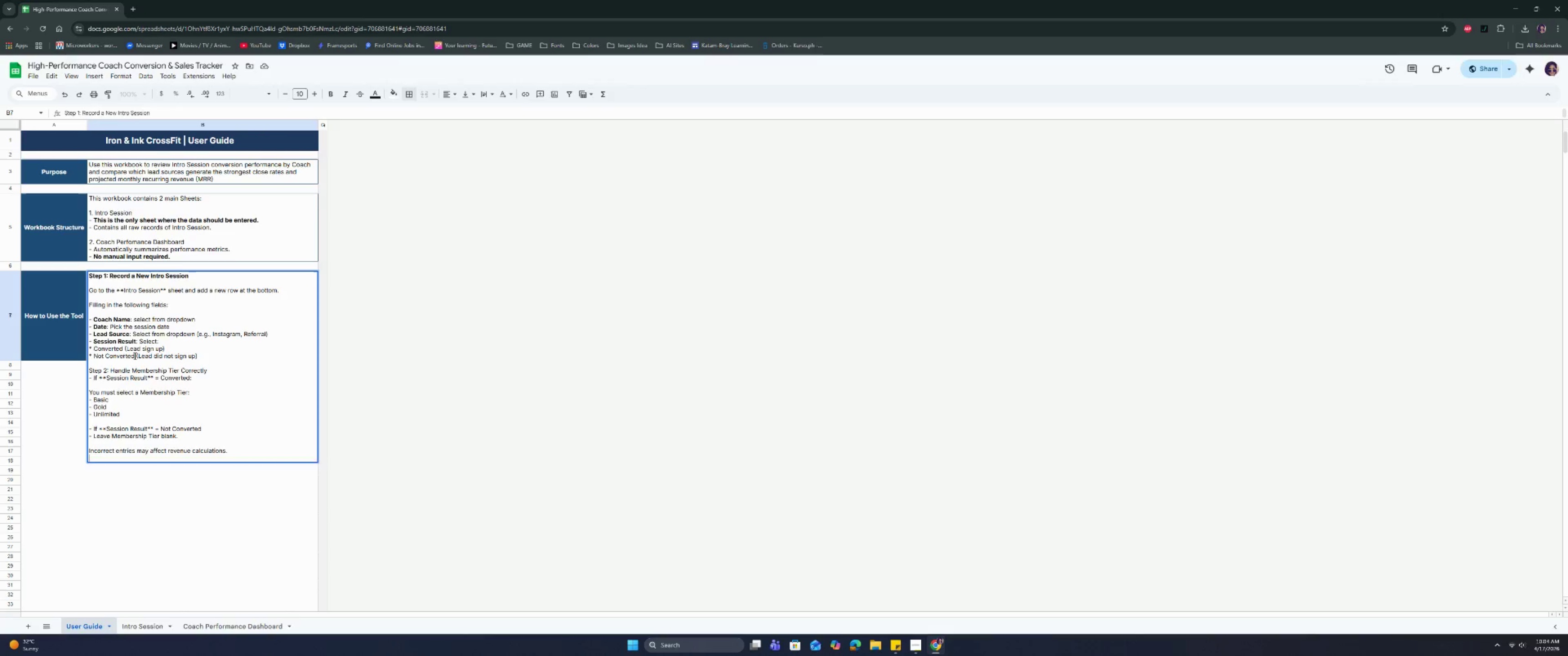 
key(Control+Enter)
 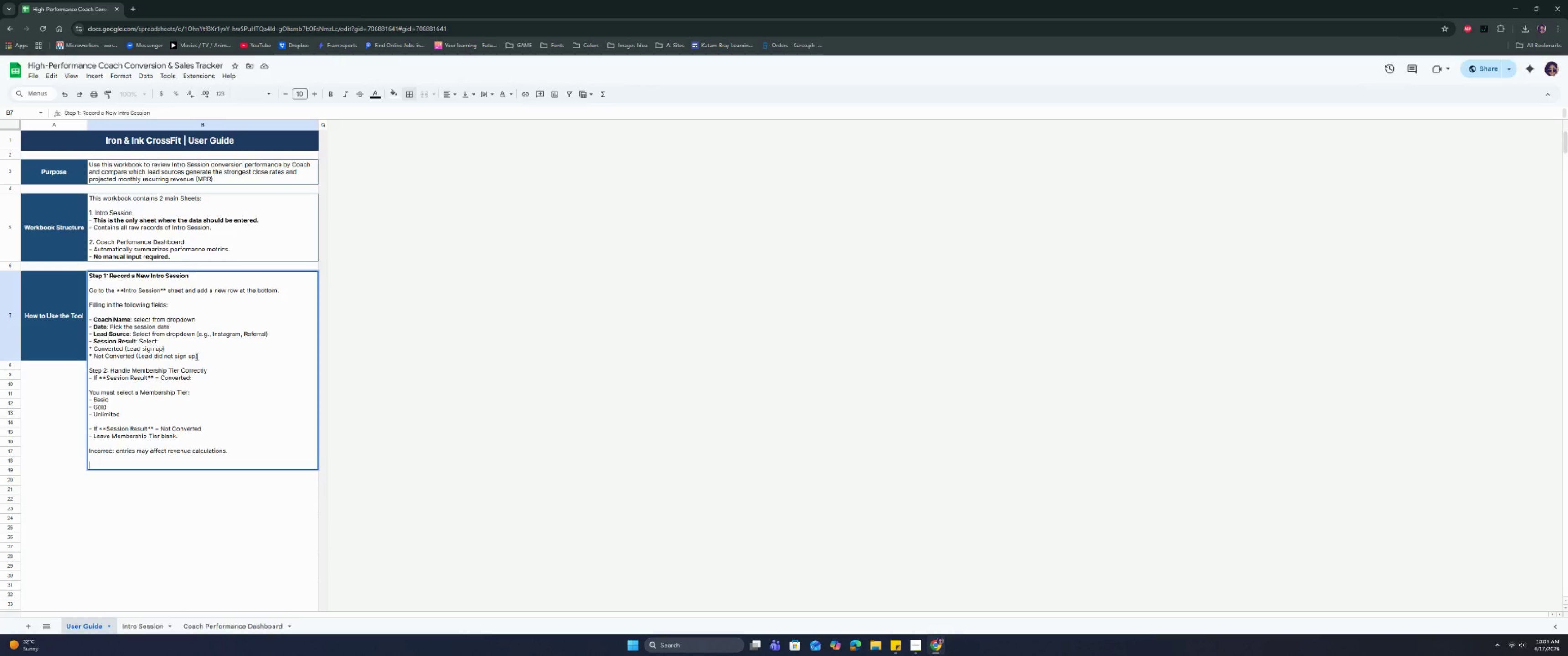 
left_click_drag(start_coordinate=[215, 370], to_coordinate=[81, 371])
 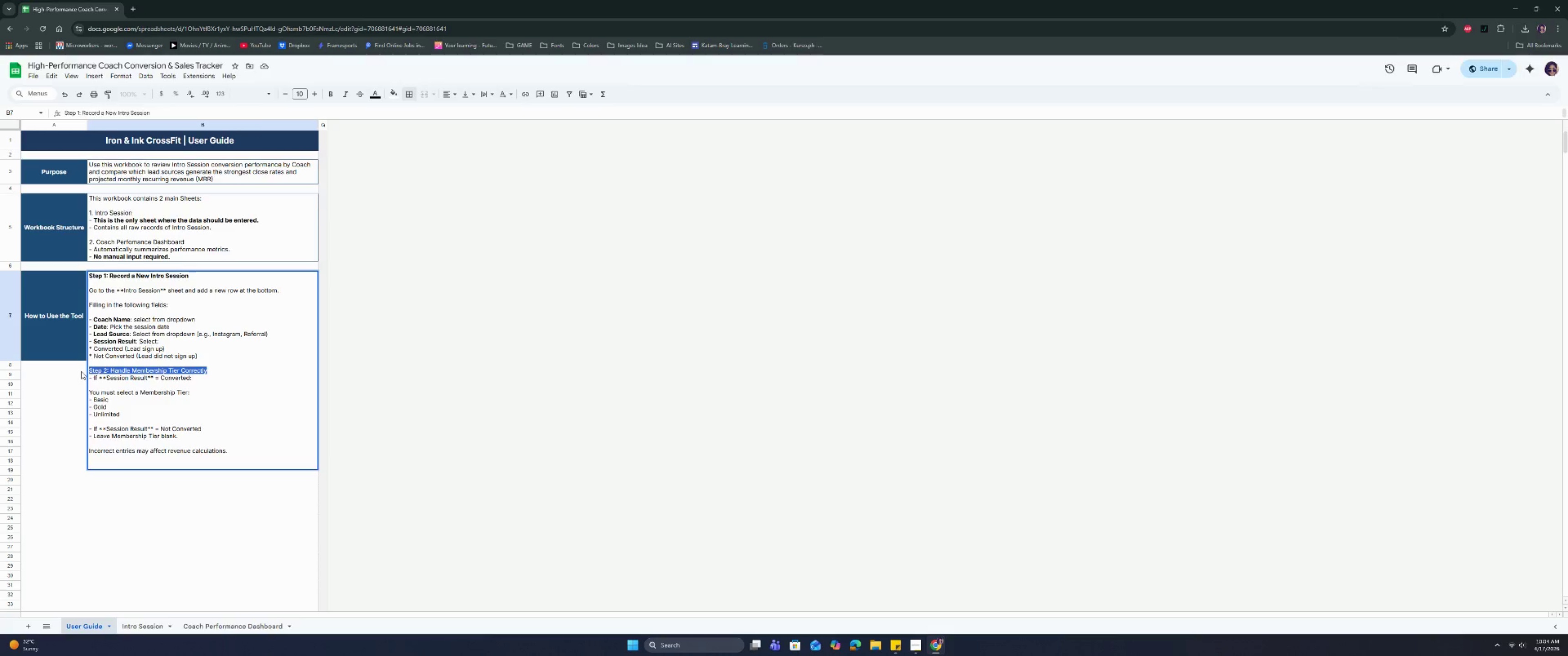 
key(Control+B)
 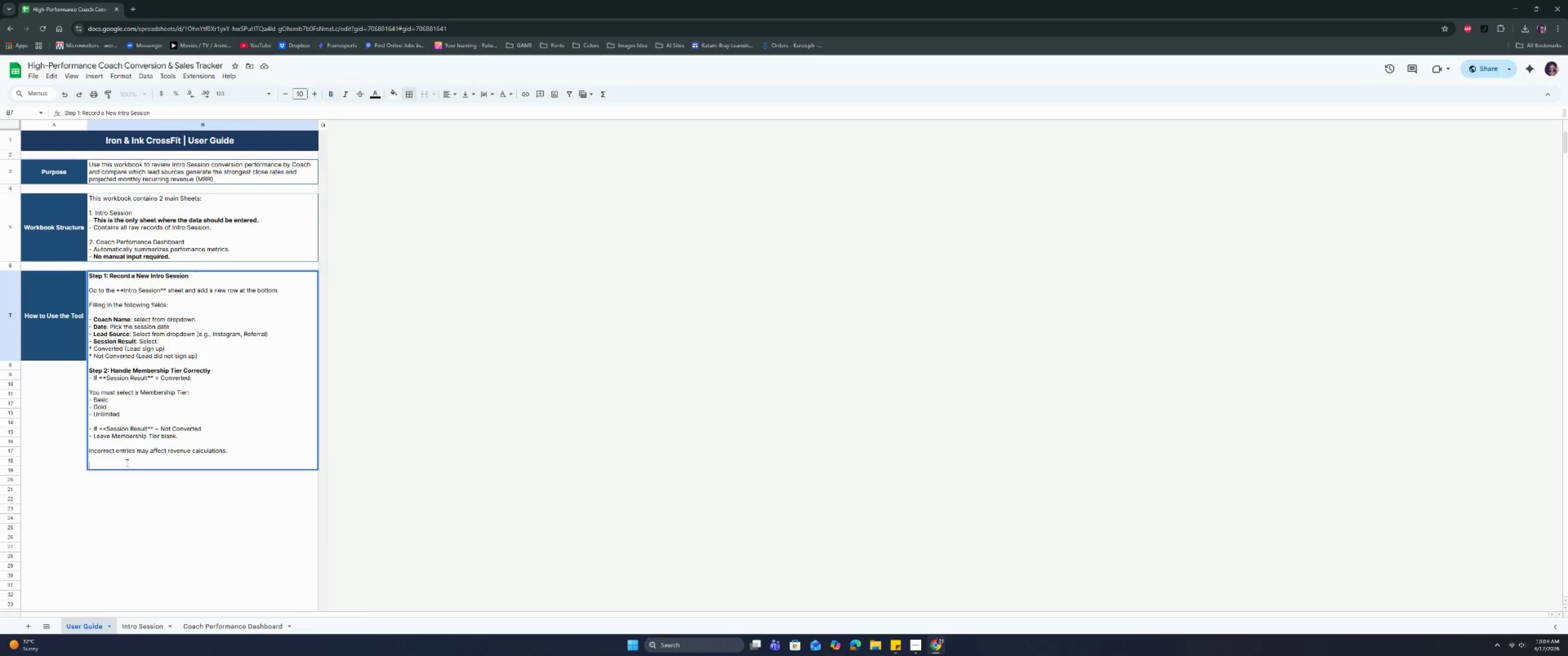 
type(Step 3: Don )
key(Backspace)
key(Backspace)
type( not modify )
 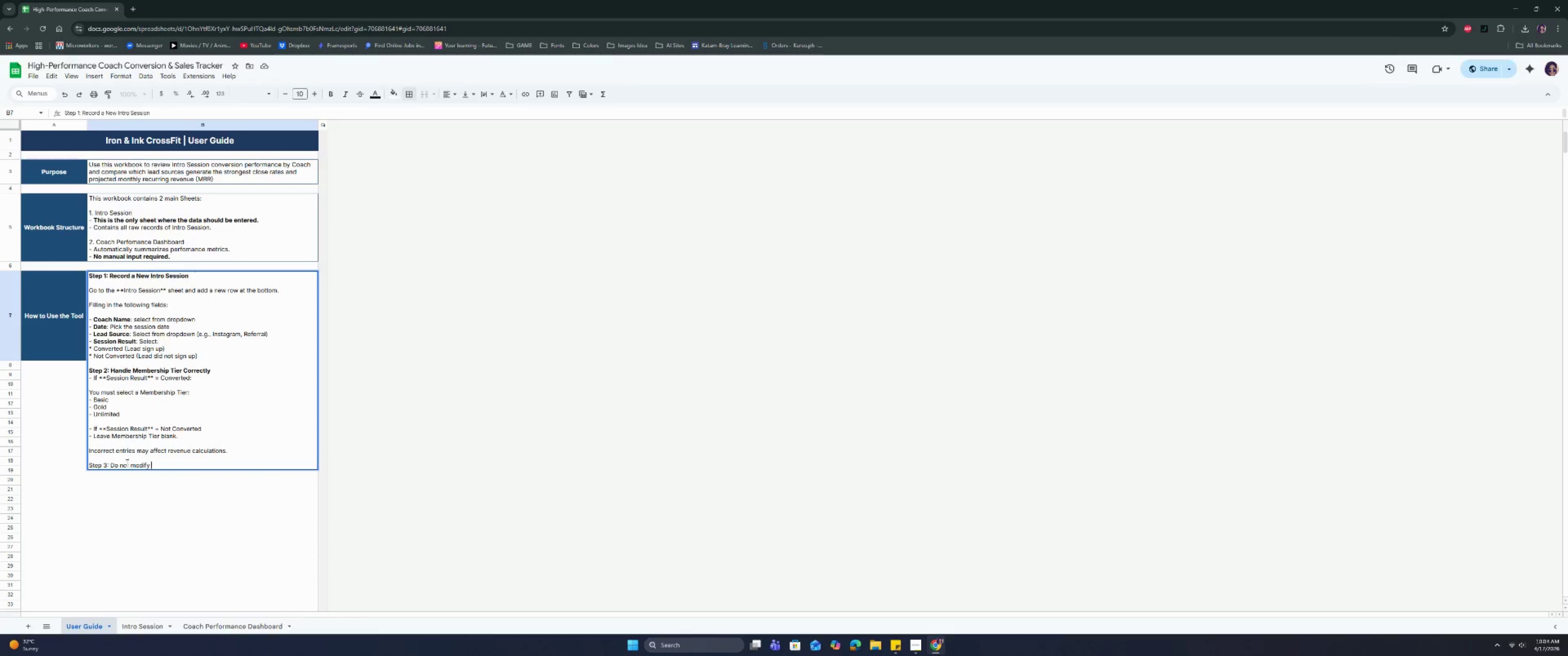 
wait(6.21)
 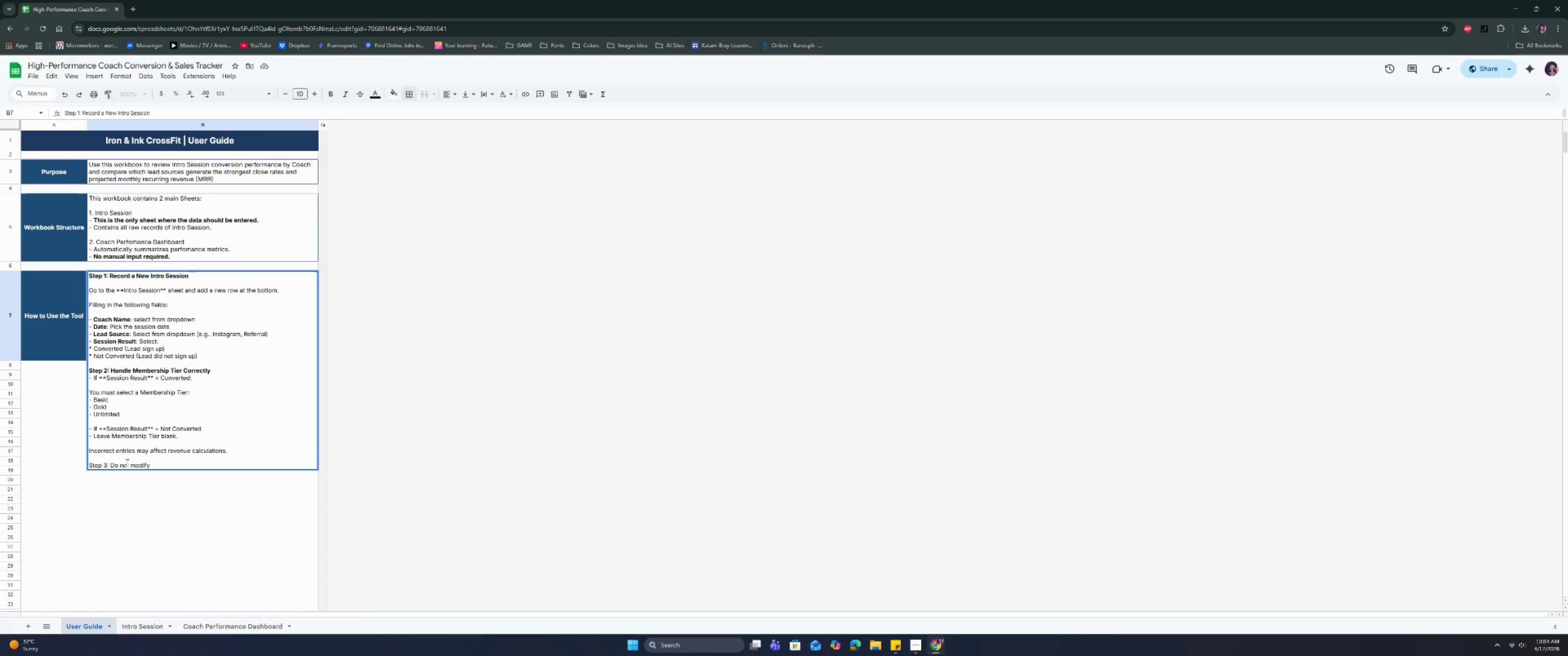 
type(Formulas)
 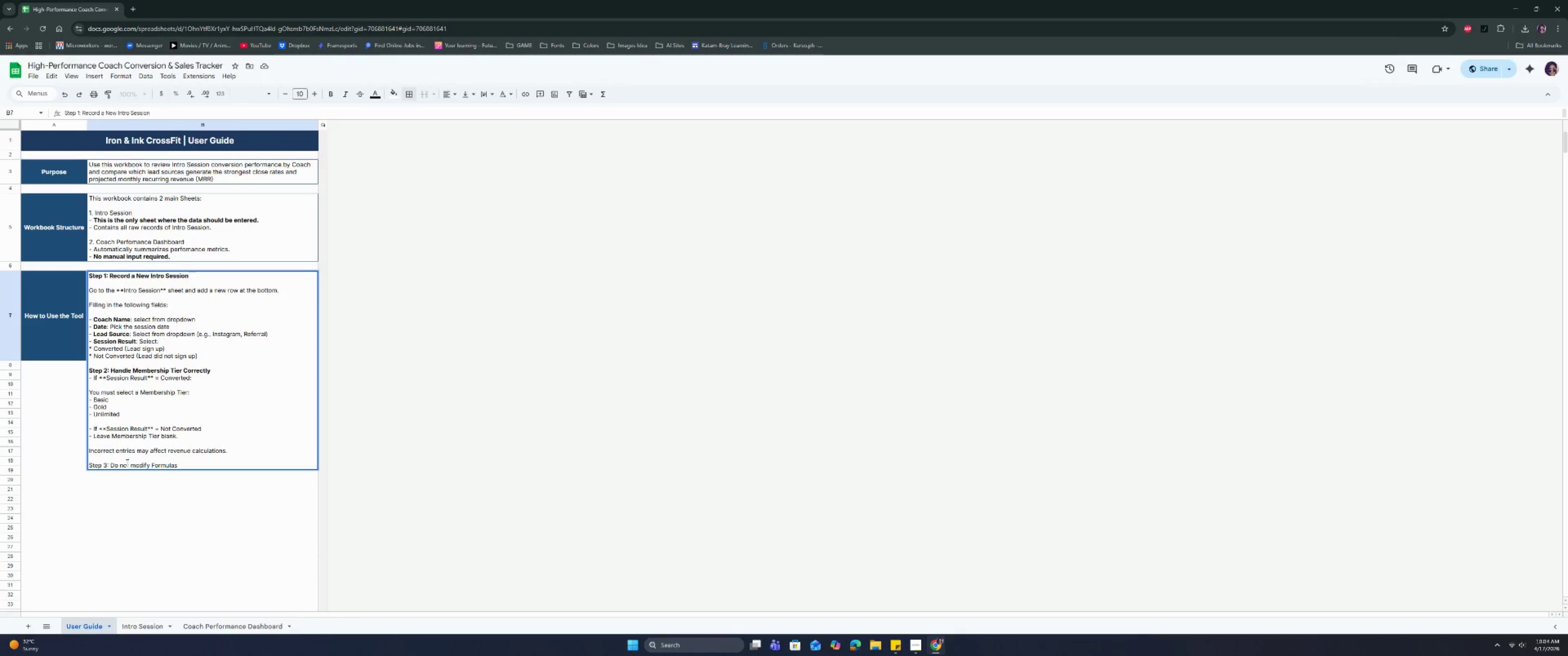 
key(Control+Enter)
 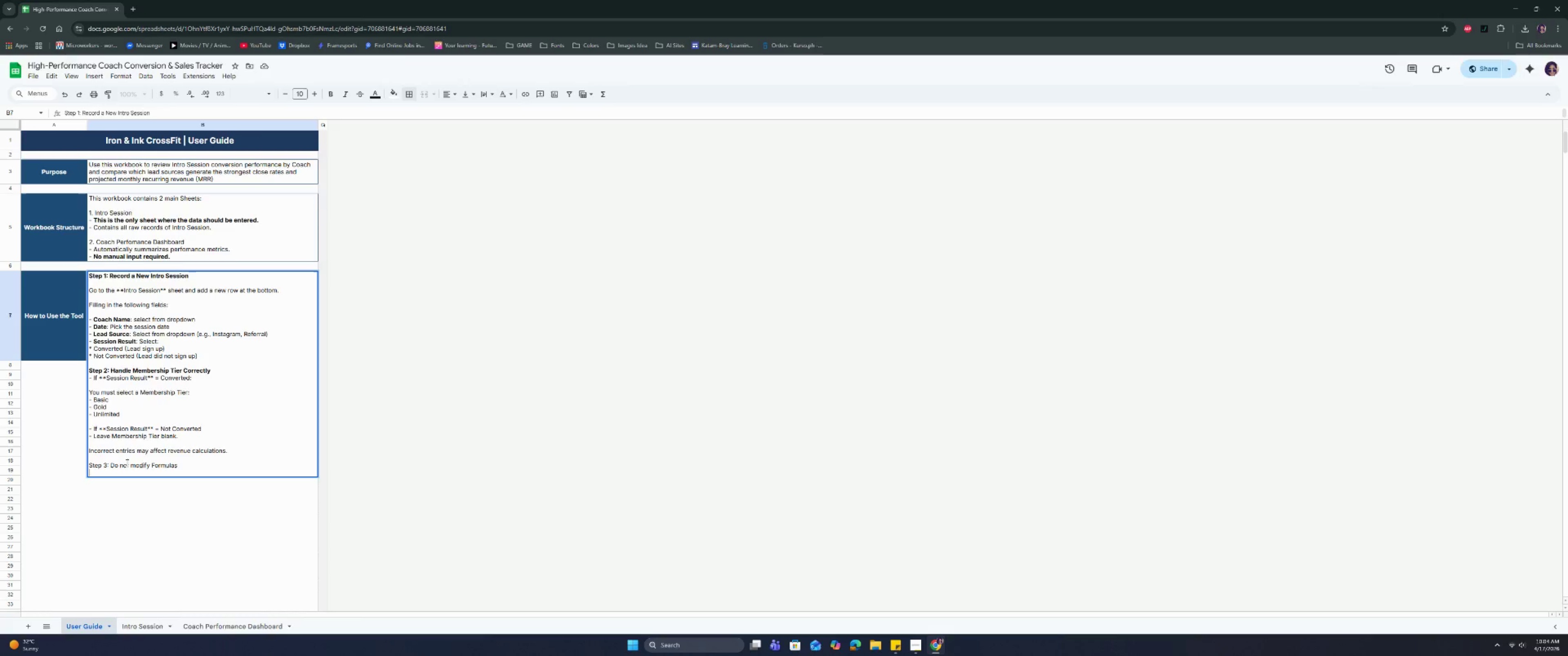 
type(- Do not edit or overwrite any formulas)
 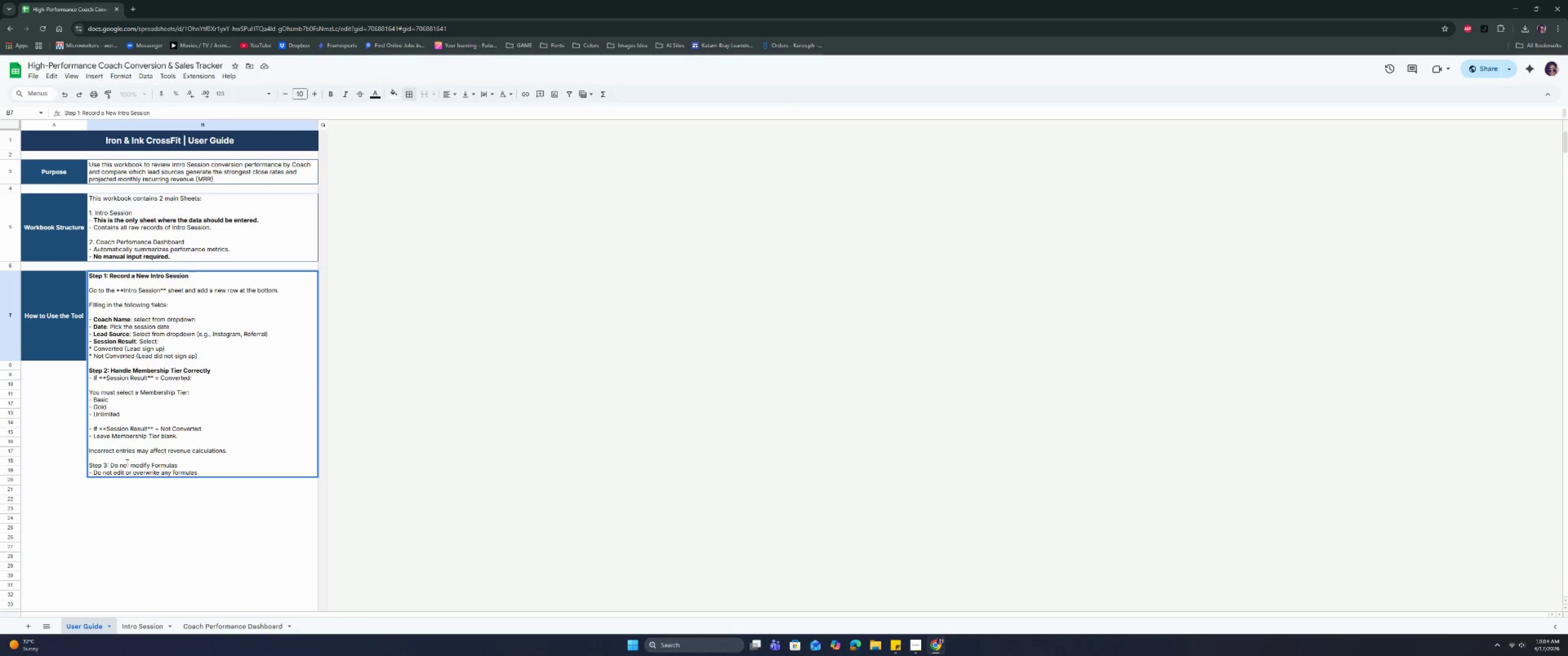 
key(Control+ControlRight)
 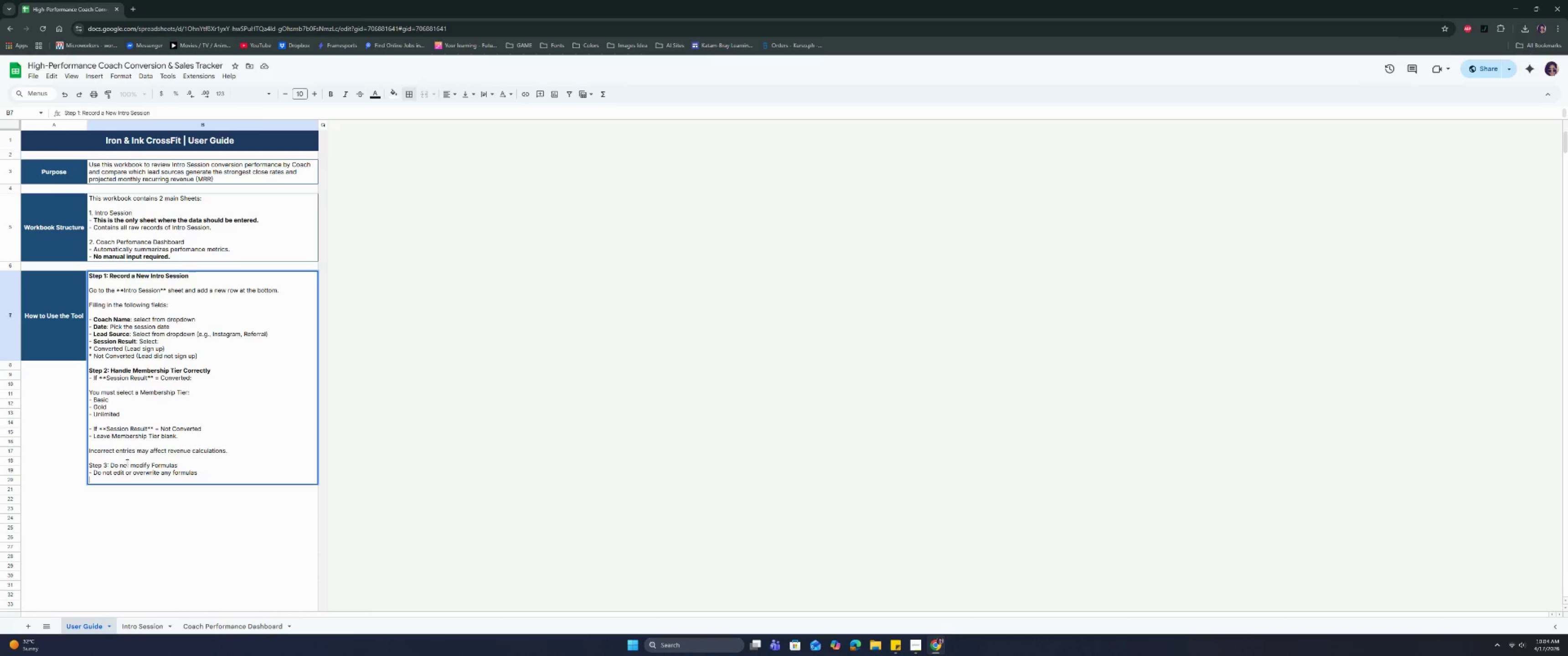 
key(Control+Enter)
 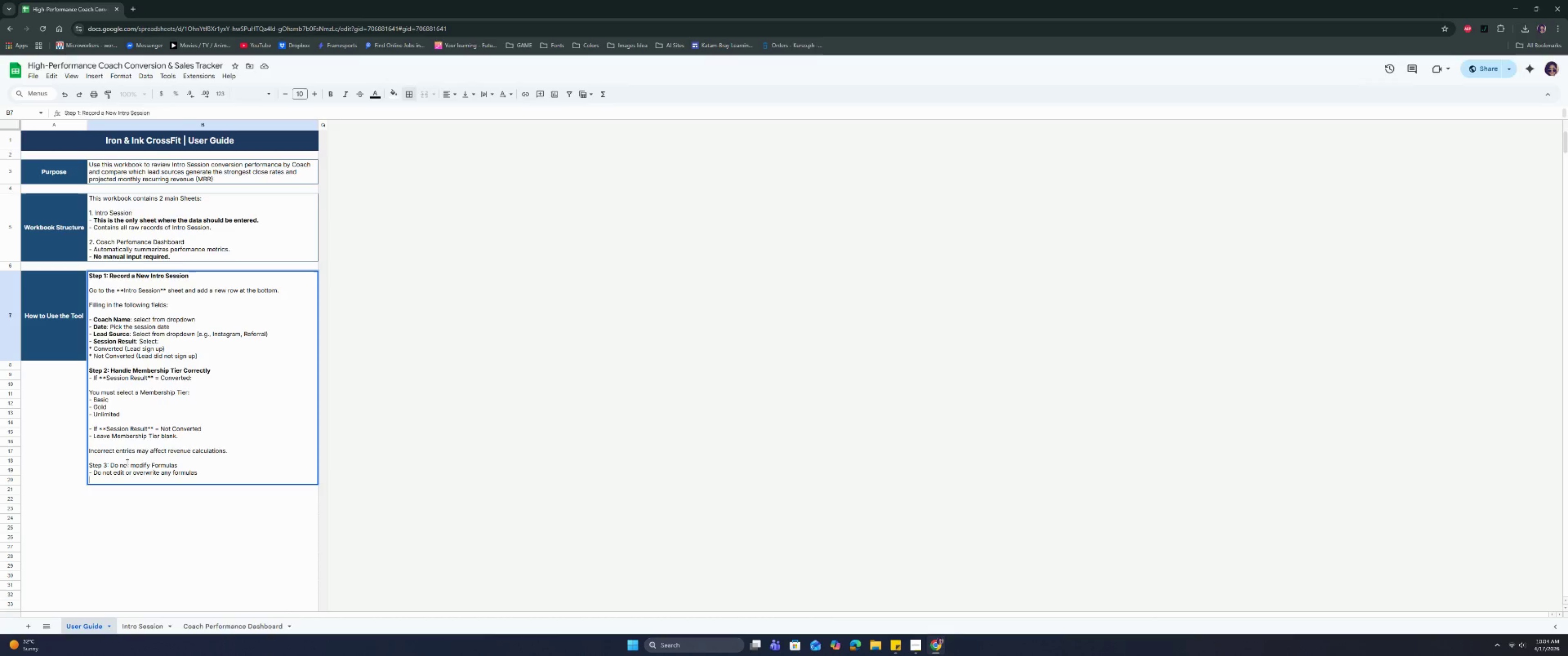 
type(- Do not insert columns within the table)
 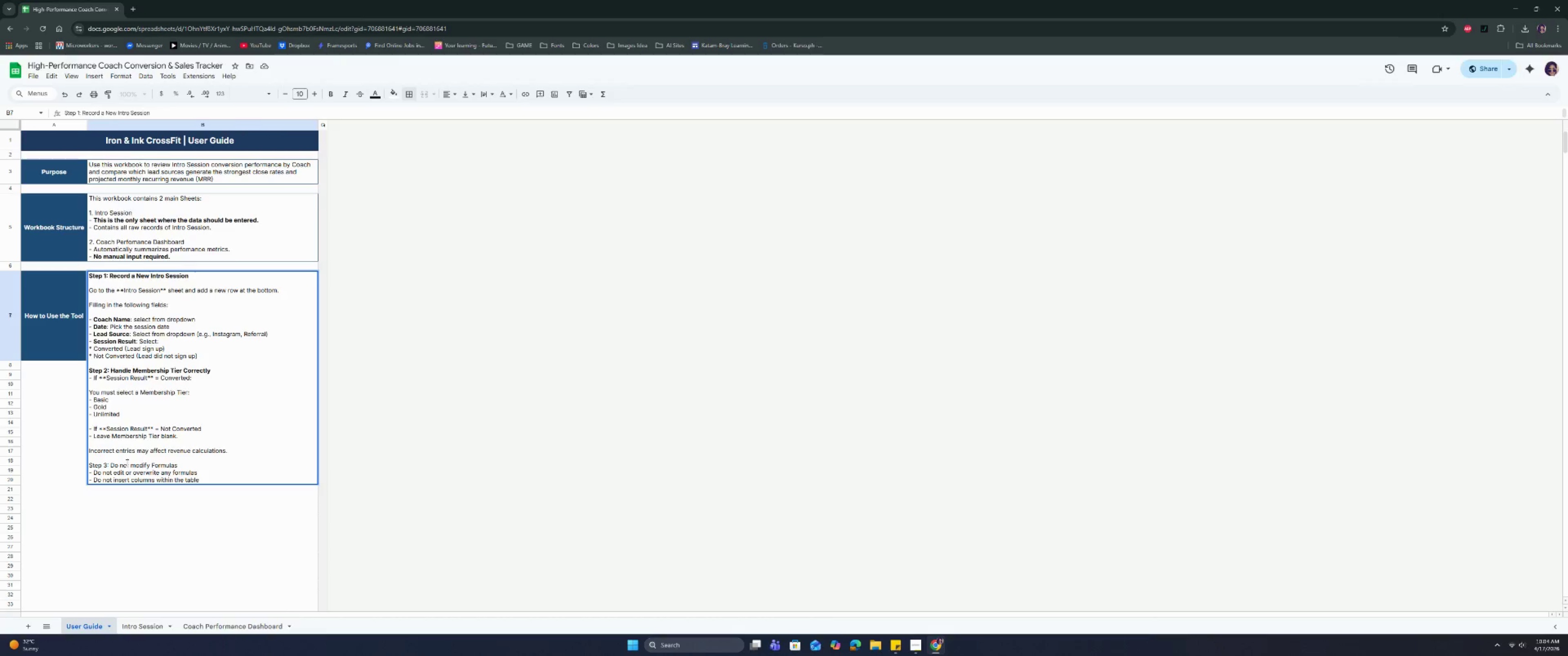 
key(Control+ControlRight)
 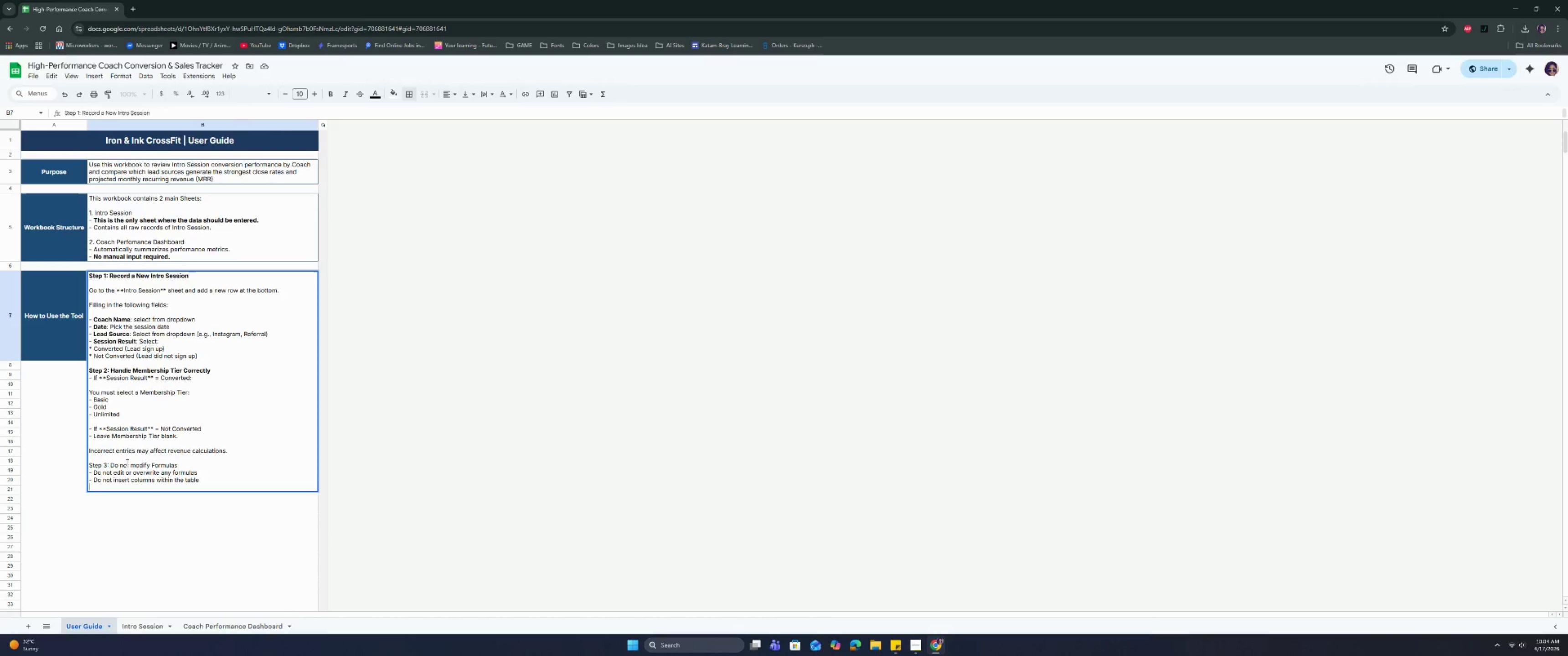 
key(Control+Enter)
 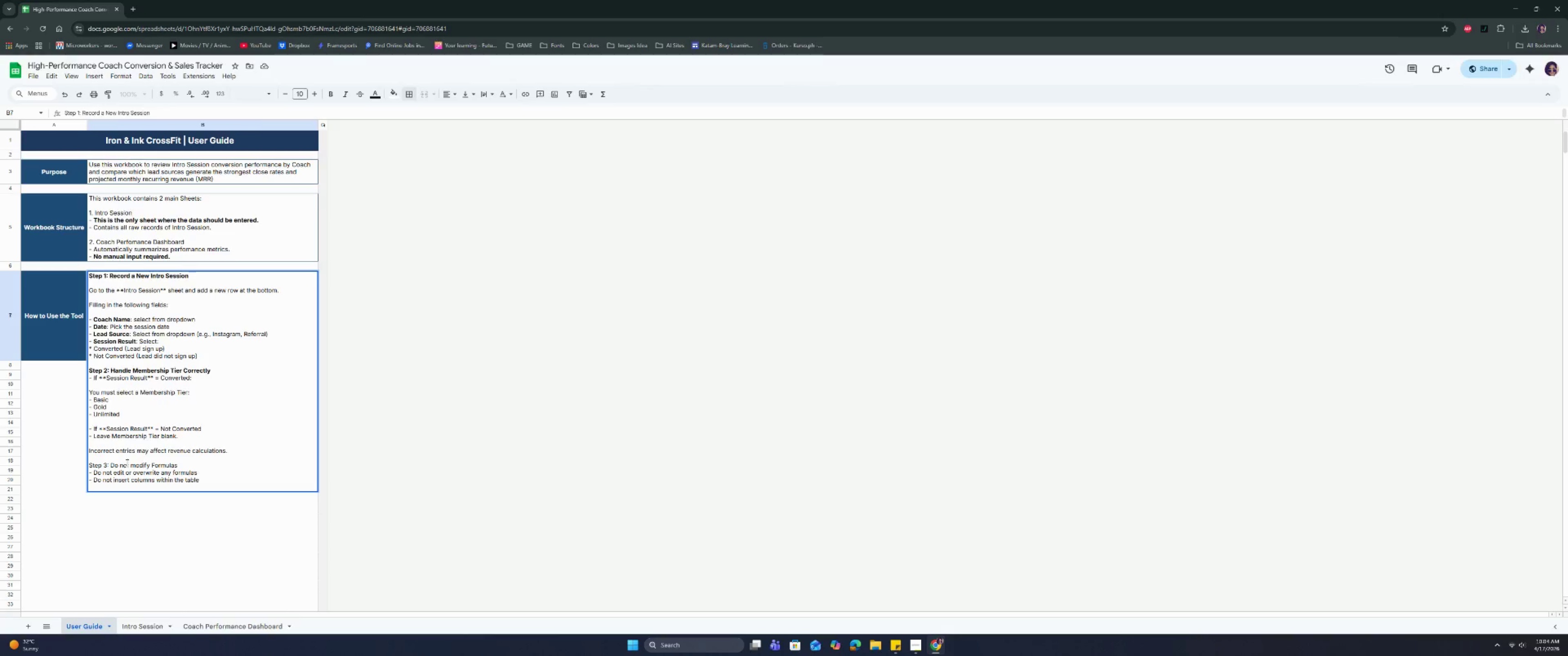 
key(Minus)
 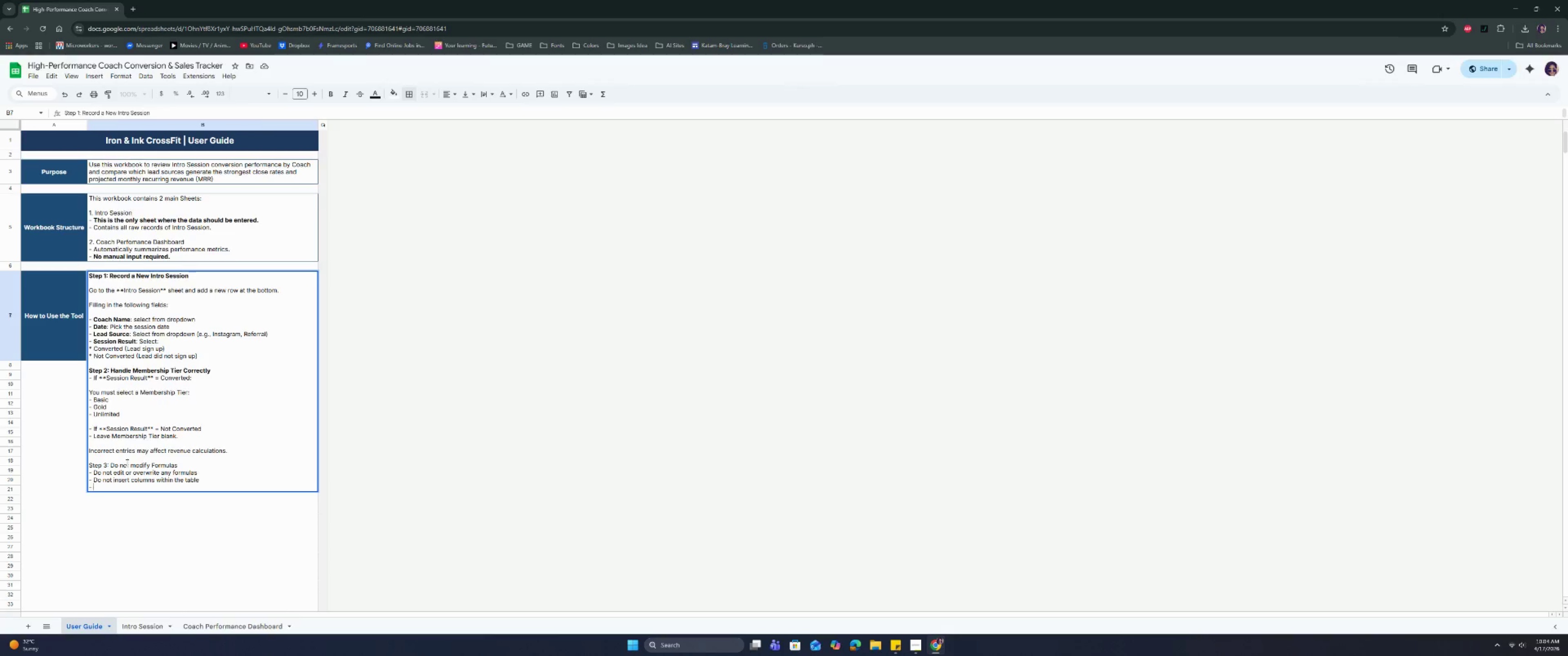 
key(Space)
 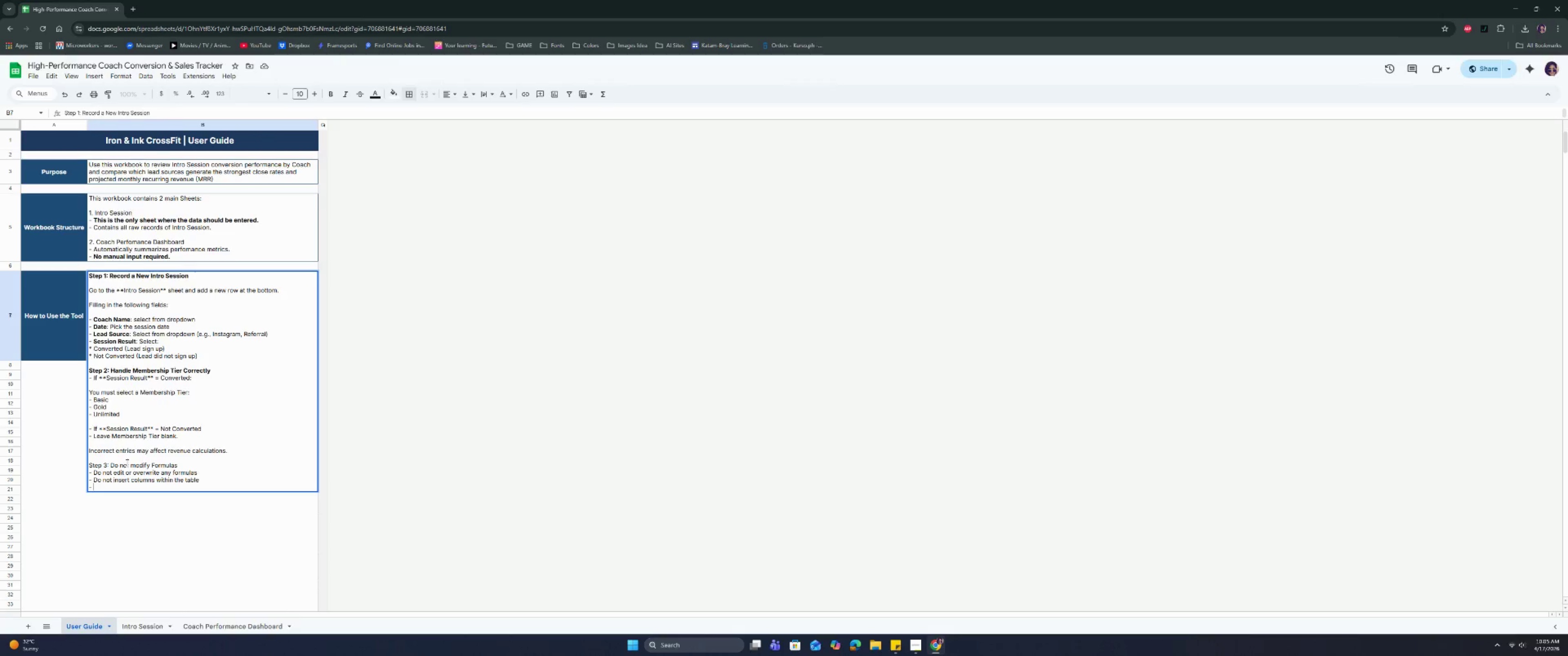 
type(Only add new rows at the bottom.)
 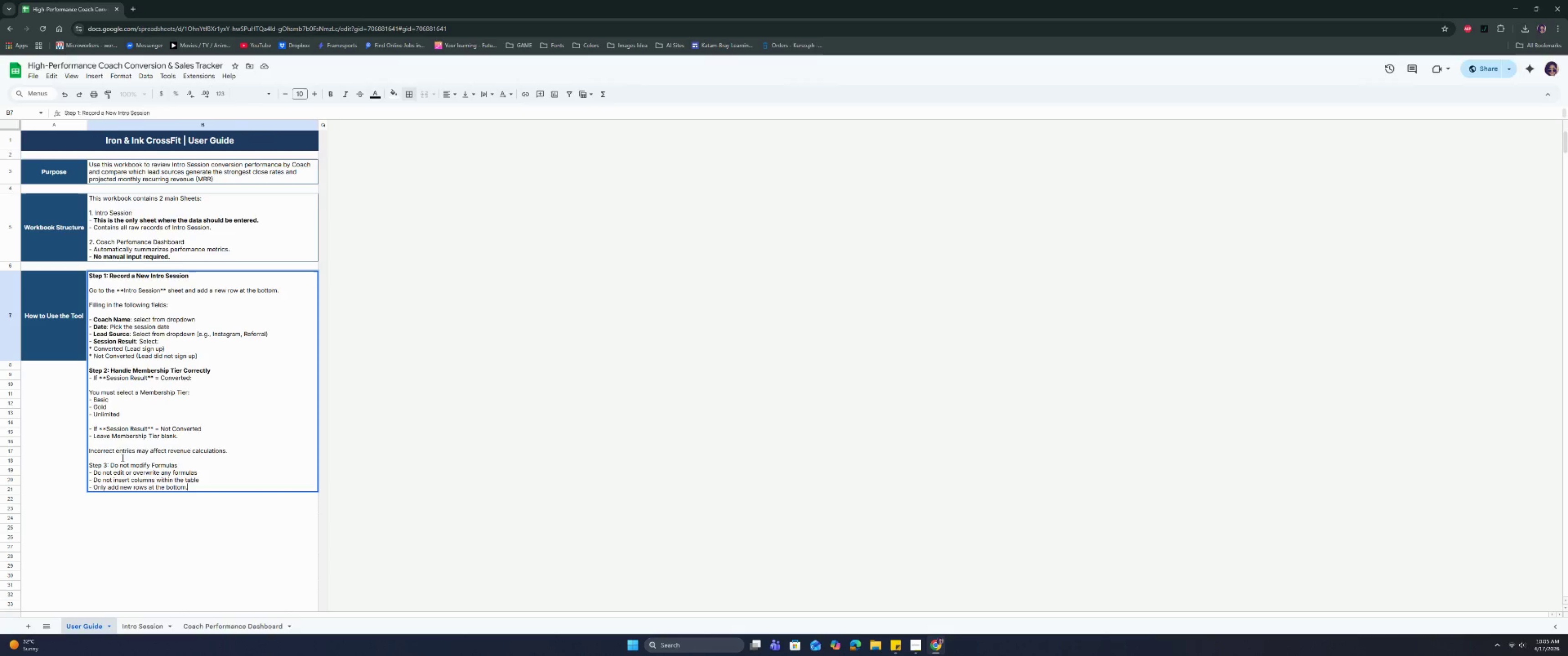 
left_click_drag(start_coordinate=[181, 464], to_coordinate=[87, 466])
 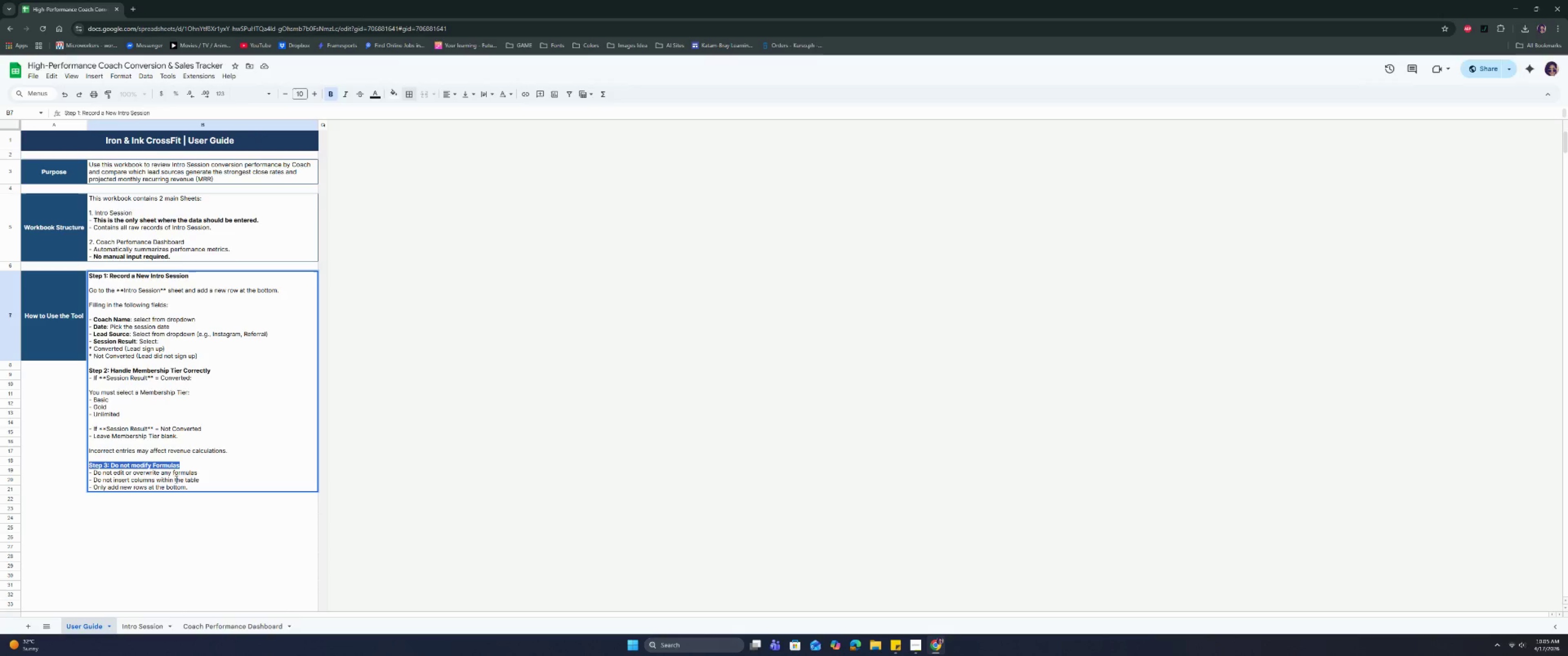 
key(Control+B)
 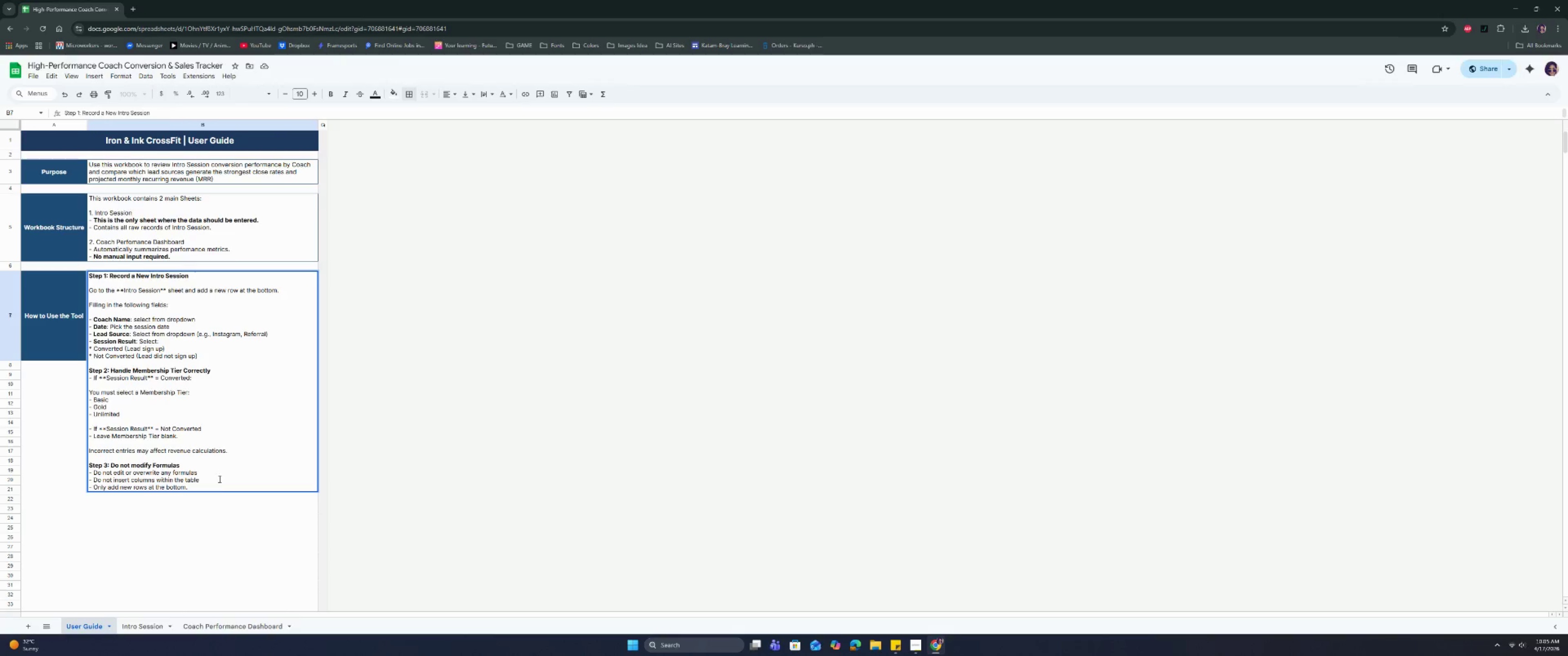 
left_click([207, 516])
 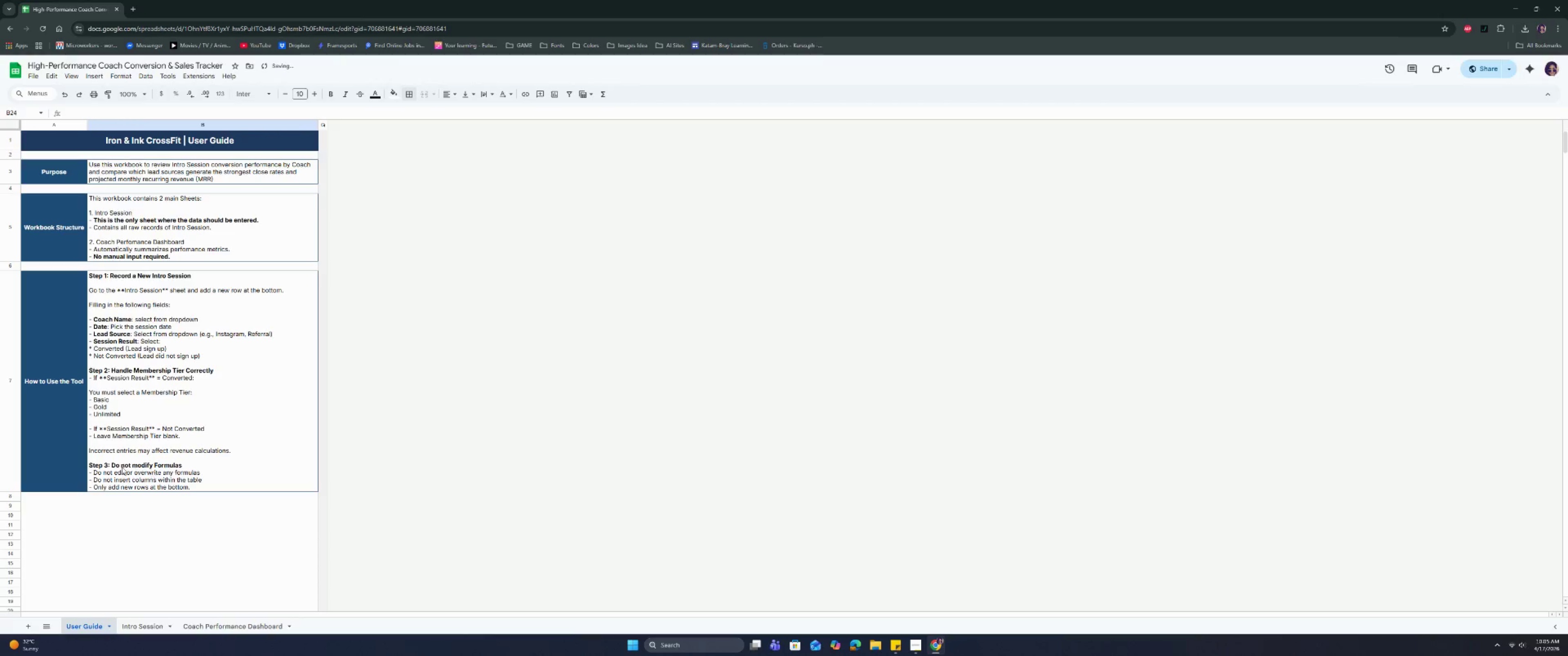 
scroll: coordinate [129, 456], scroll_direction: down, amount: 3.0
 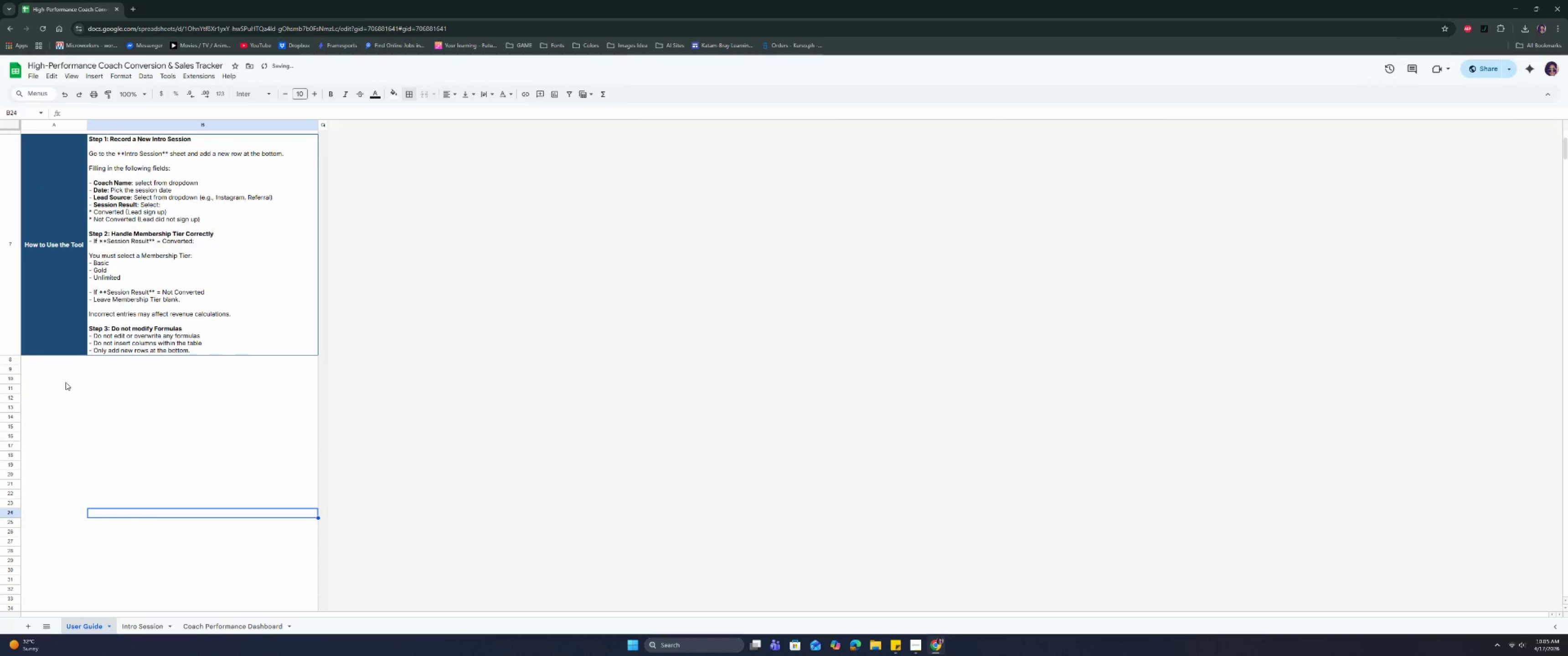 
left_click([66, 374])
 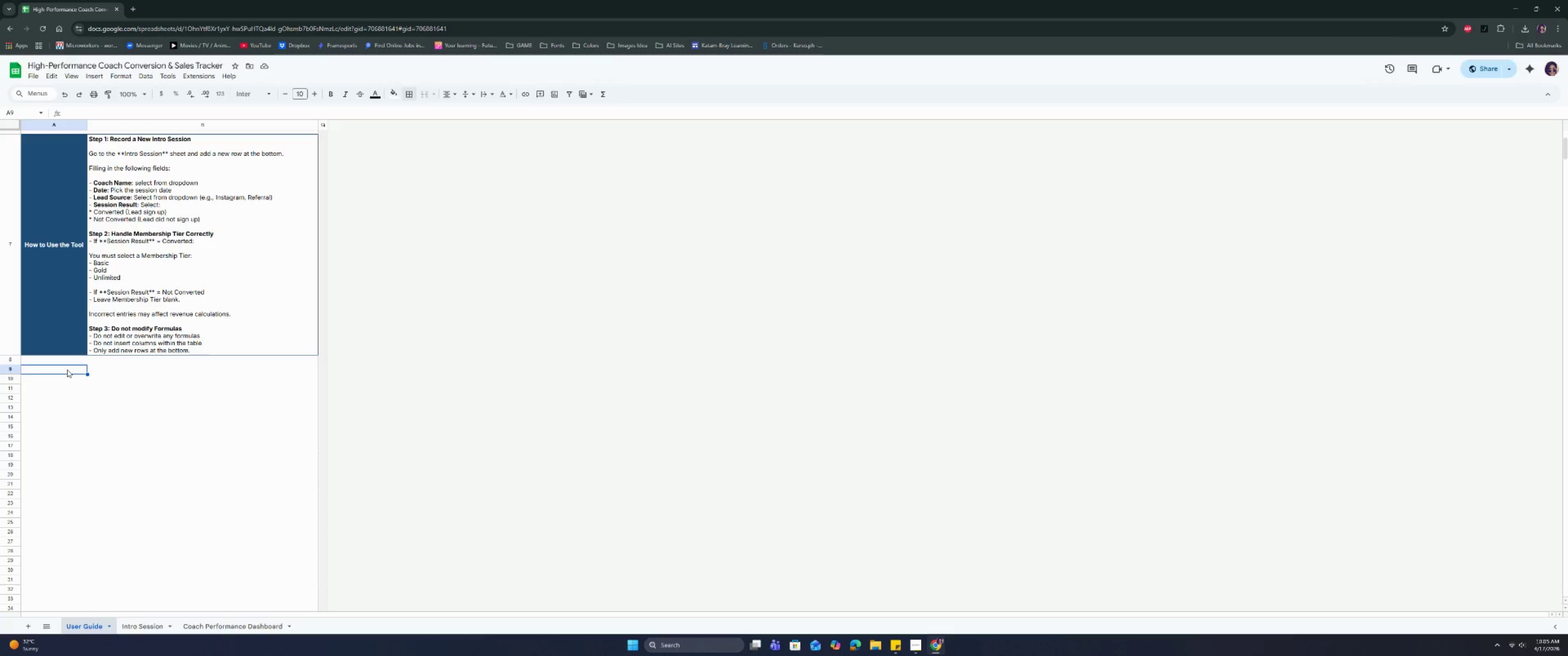 
wait(13.87)
 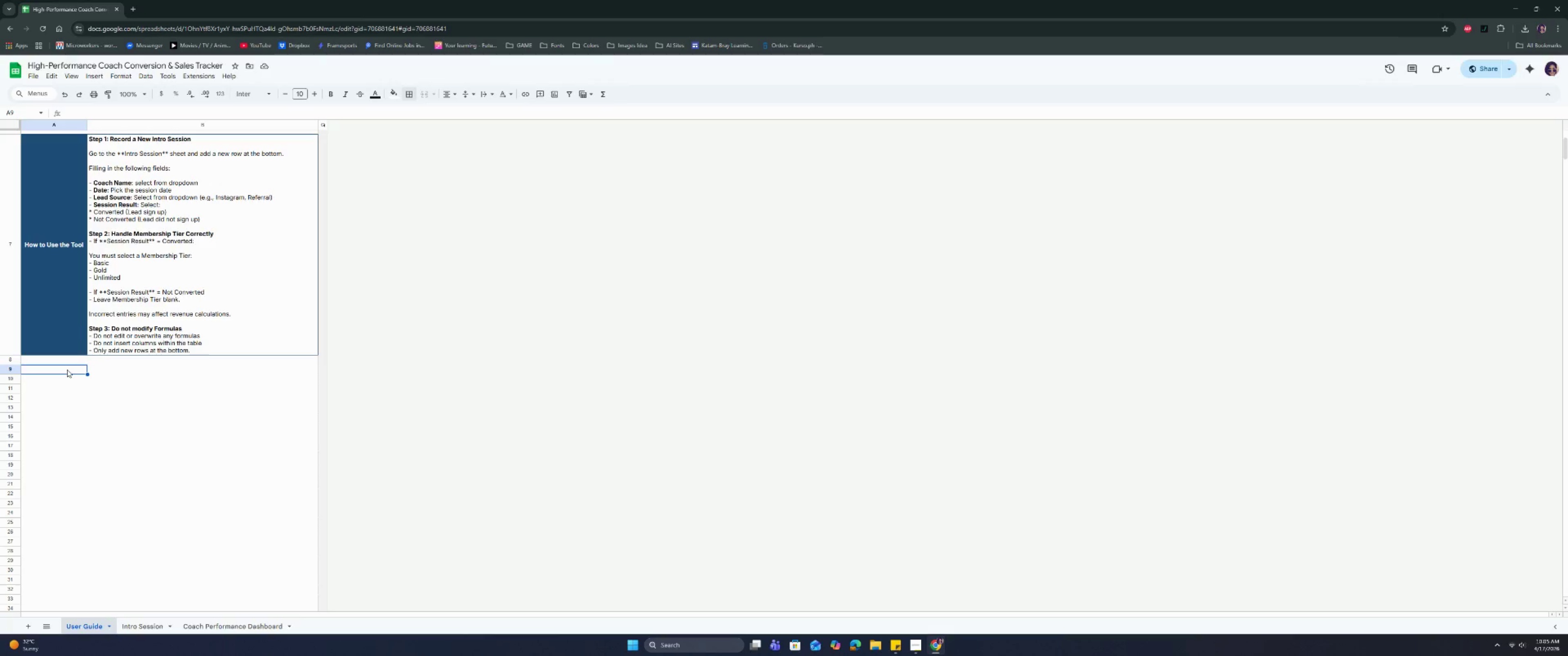 
type(Key Metrics Explaines)
key(Backspace)
type(d)
key(Tab)
type(Conversta)
key(Backspace)
key(Backspace)
type(ion Rate (%))
 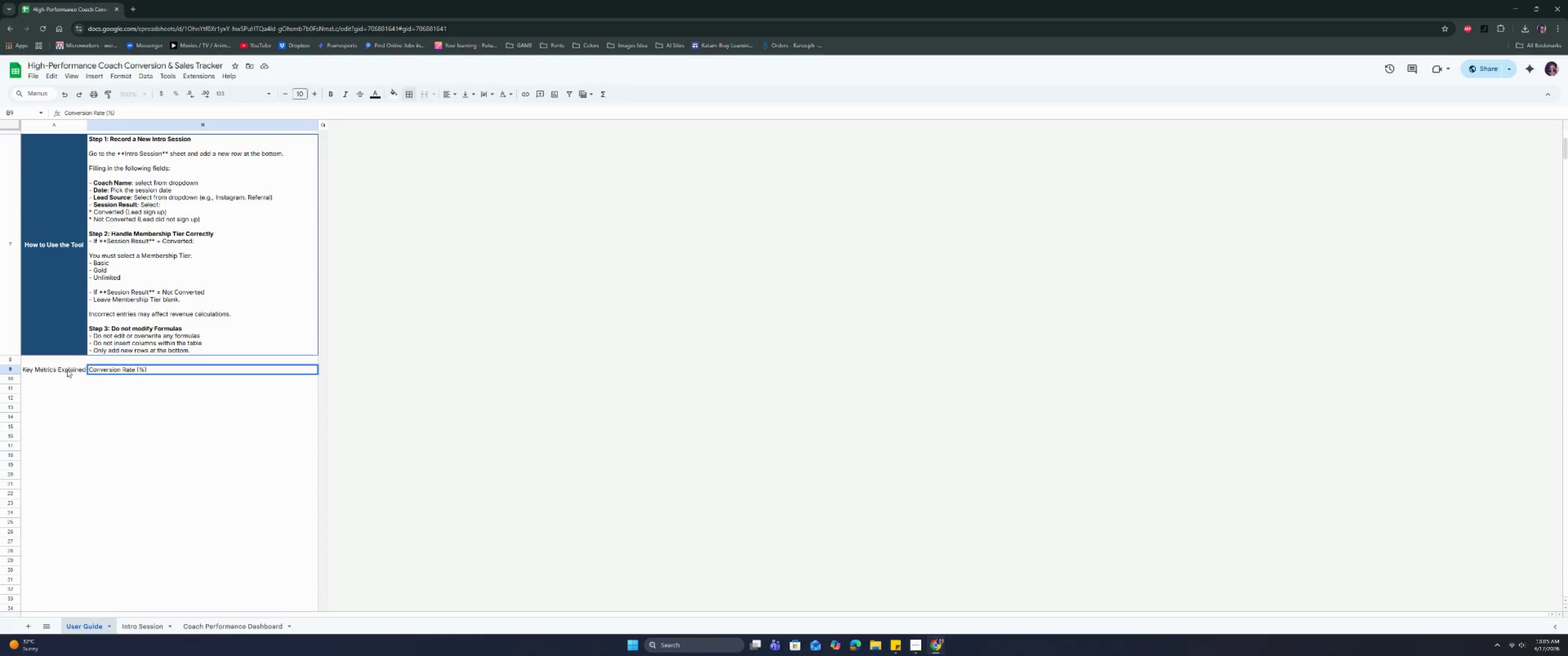 
key(Control+Enter)
 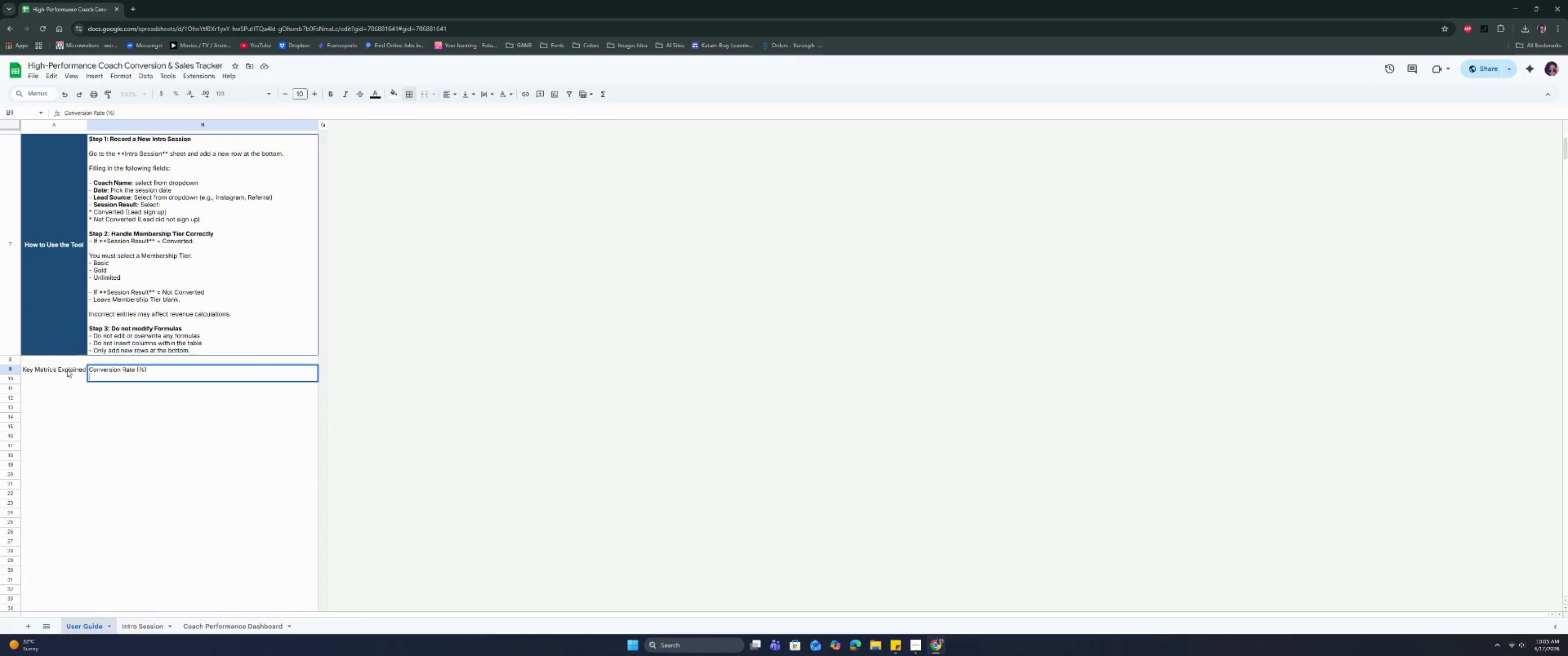 
key(Control+Enter)
 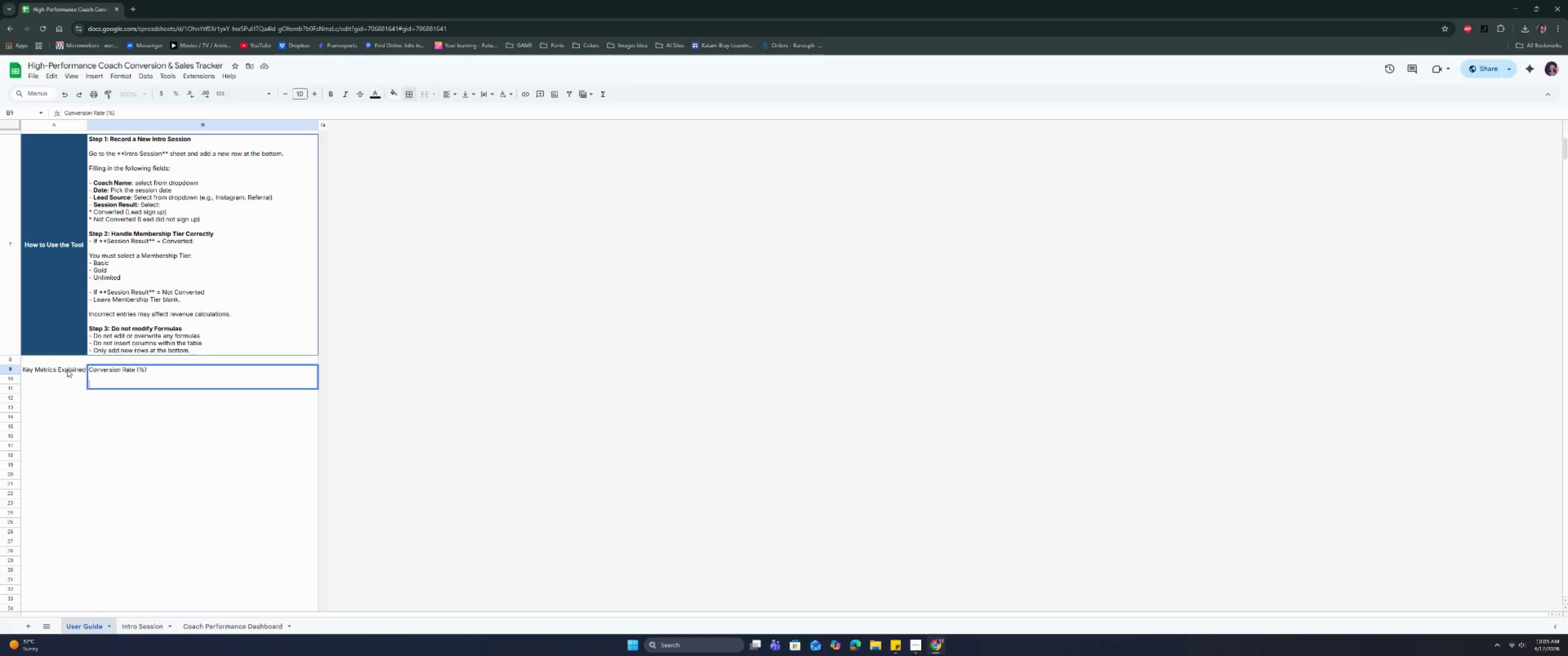 
type(- Measures how effectively a ac)
key(Backspace)
key(Backspace)
type(coach converts leads into members)
 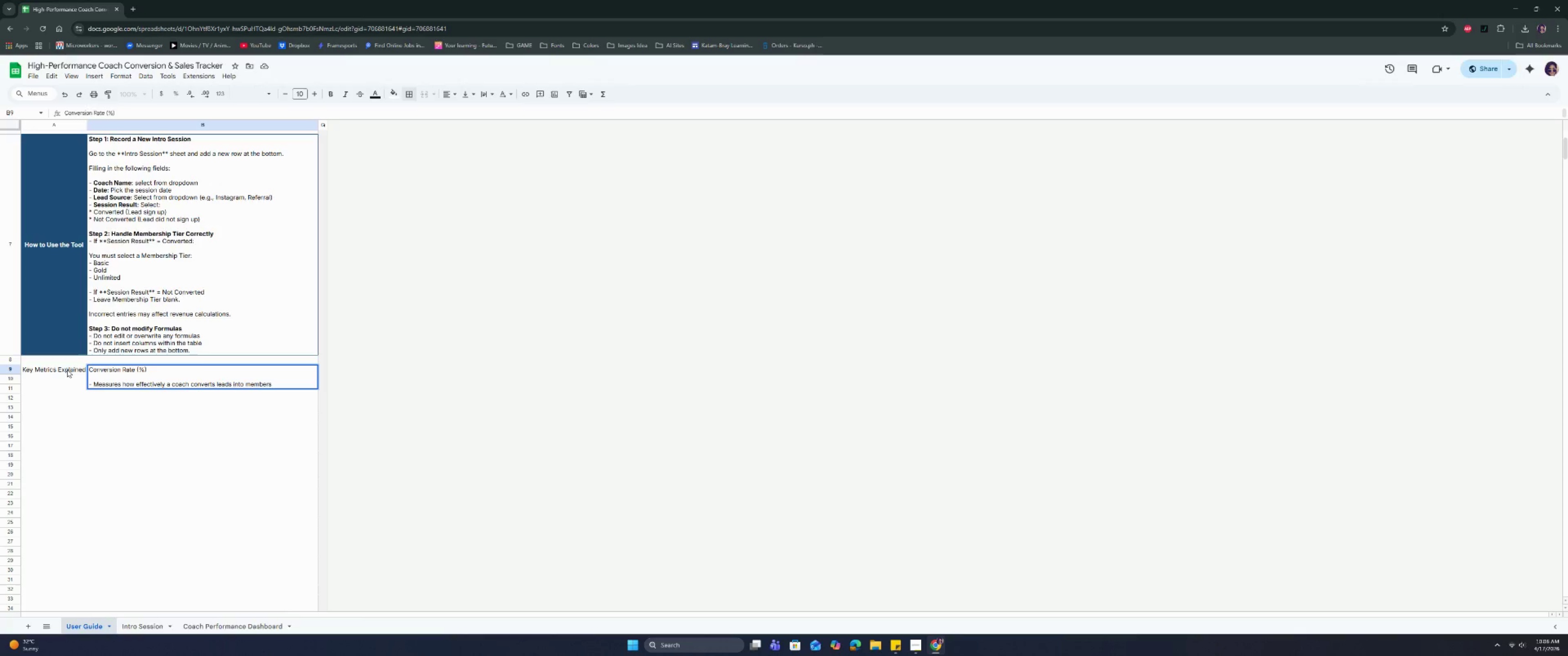 
key(Control+Enter)
 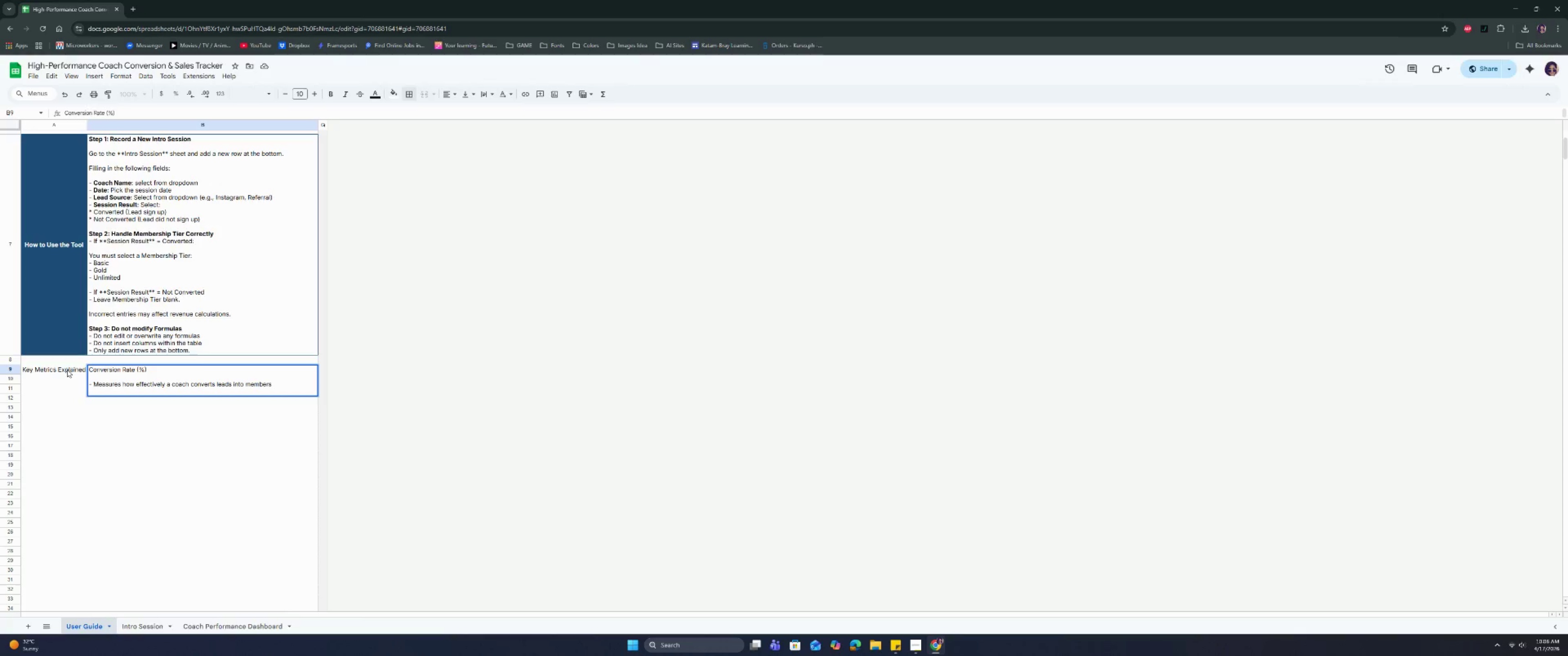 
key(CapsLock)
 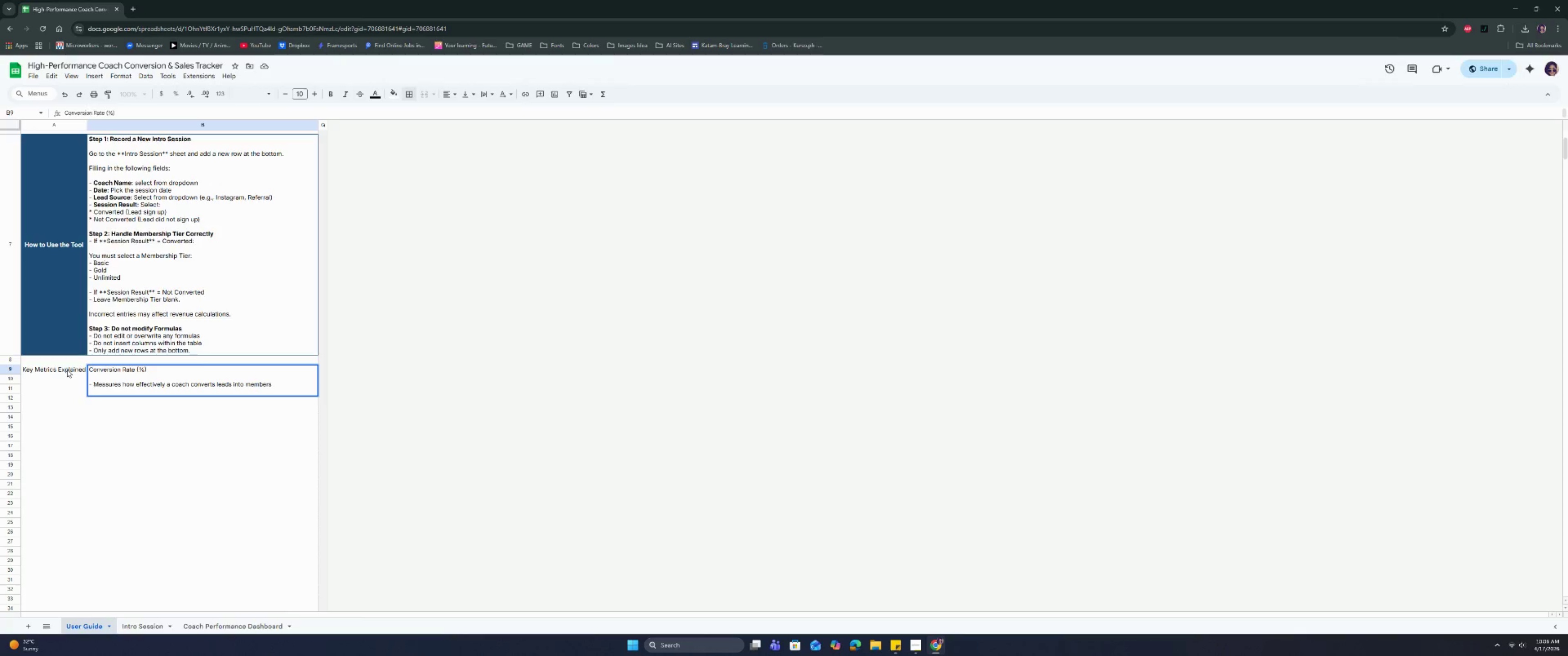 
key(F)
 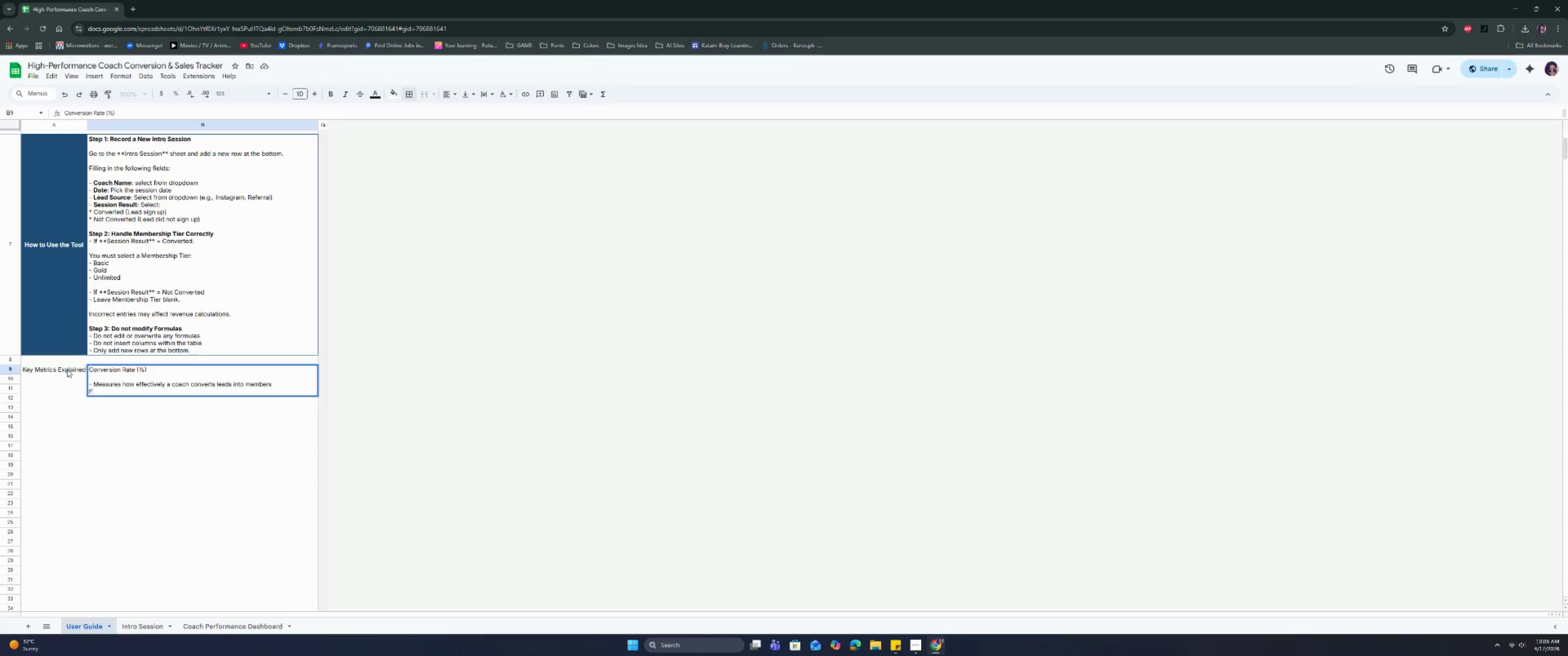 
key(CapsLock)
 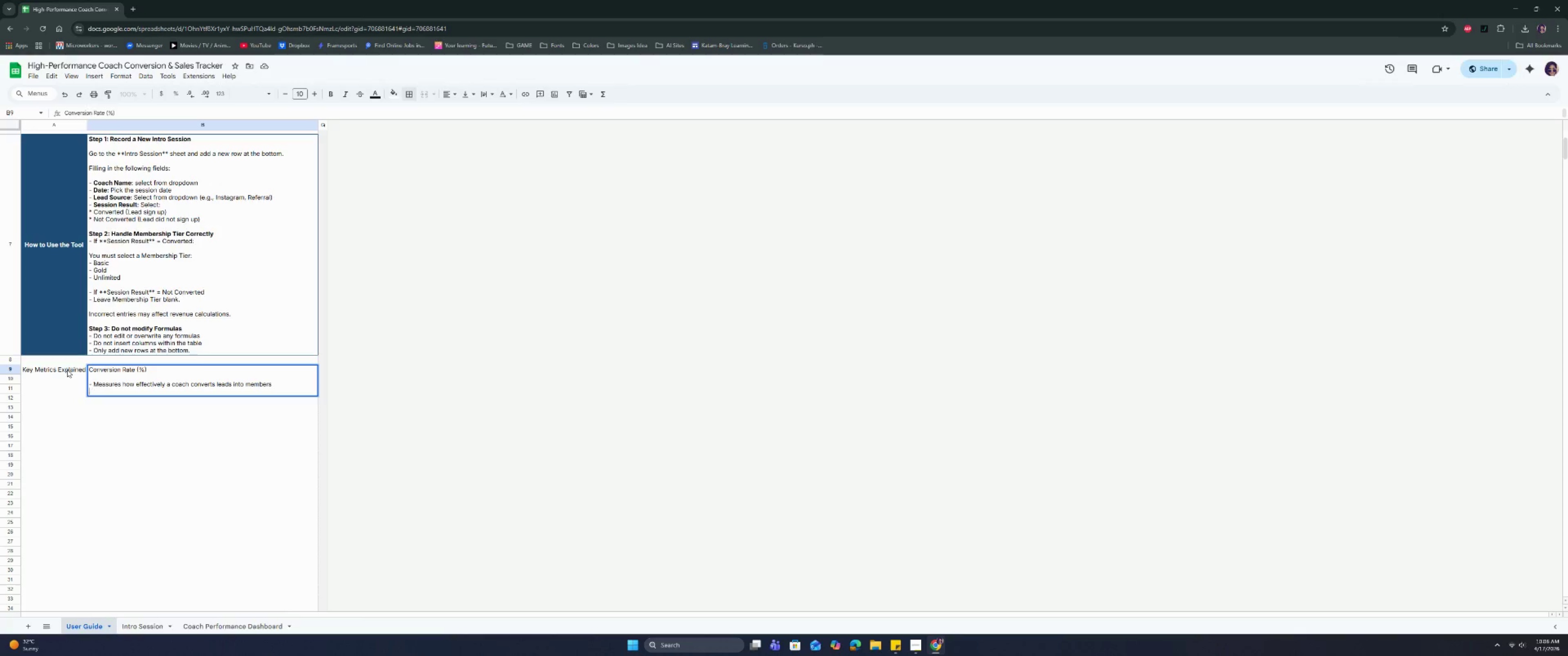 
key(Backspace)
 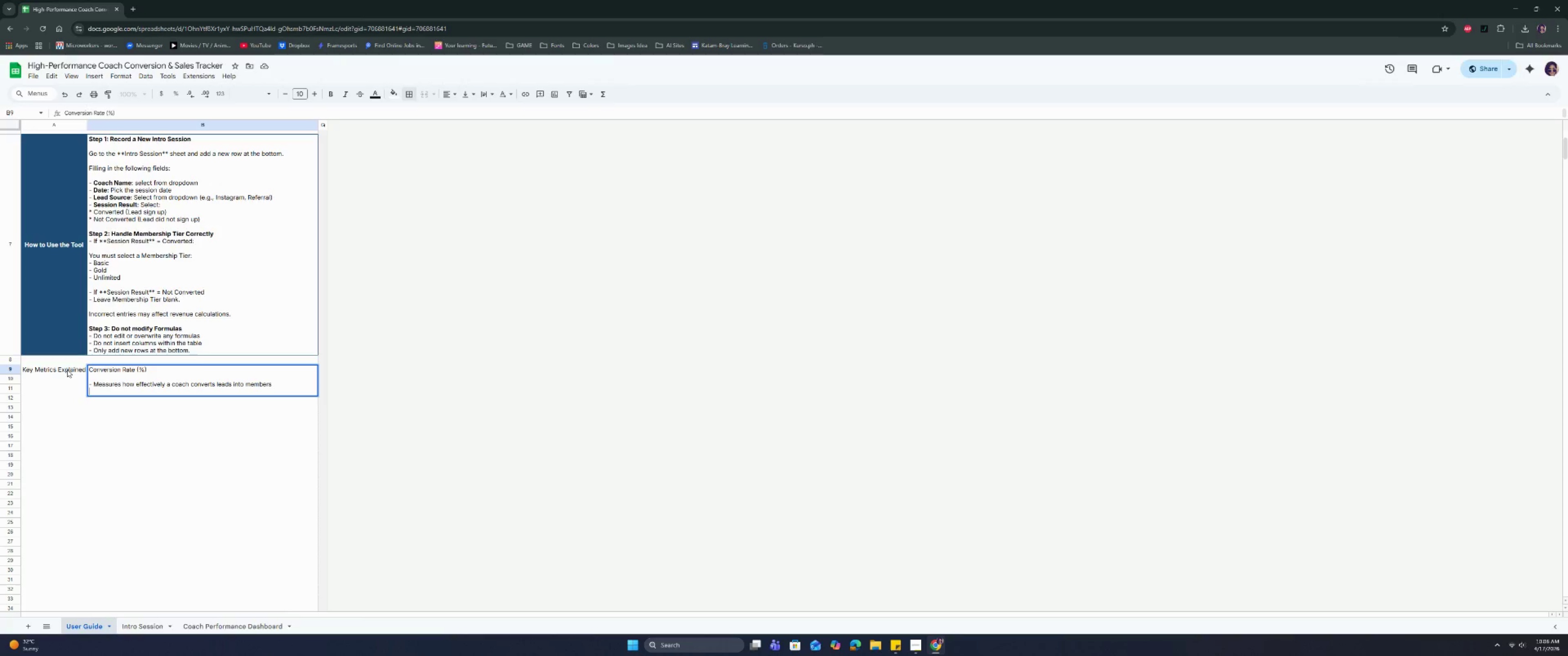 
key(Control+ControlRight)
 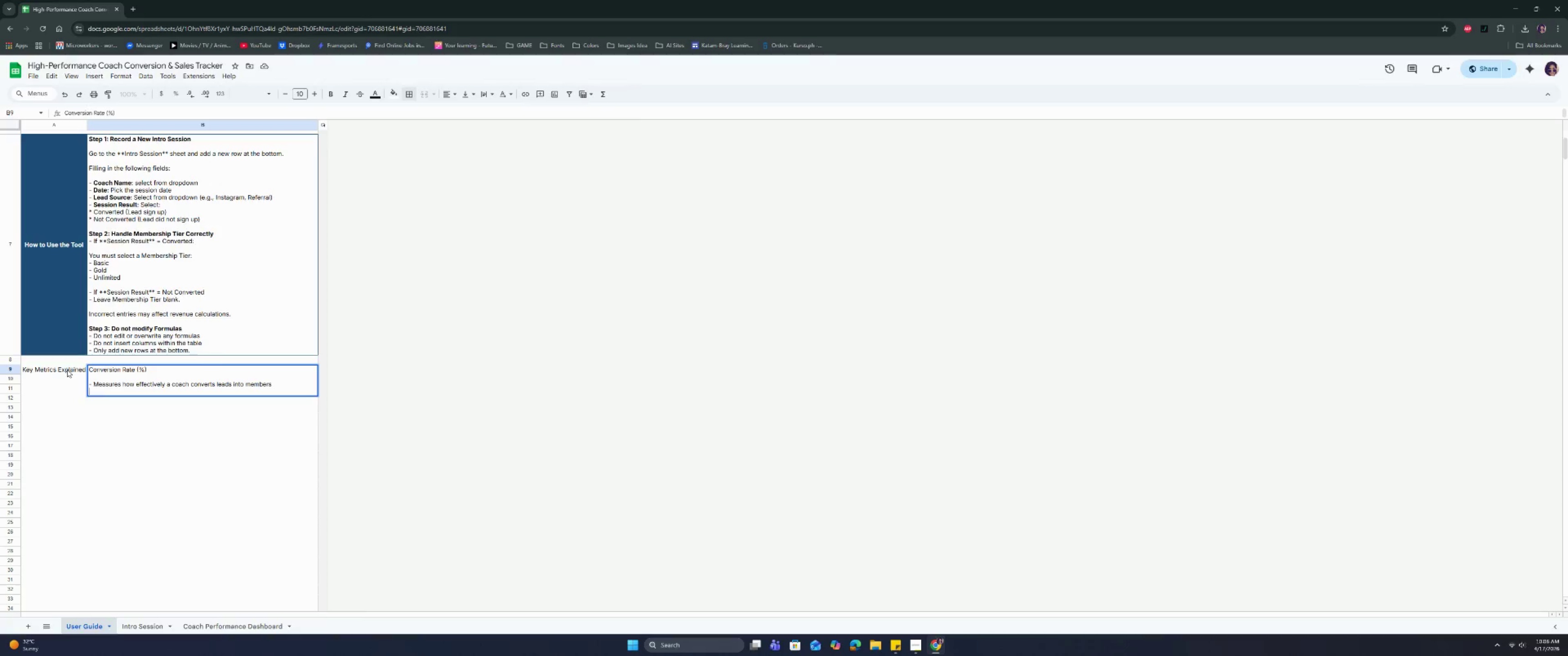 
key(Control+Enter)
 